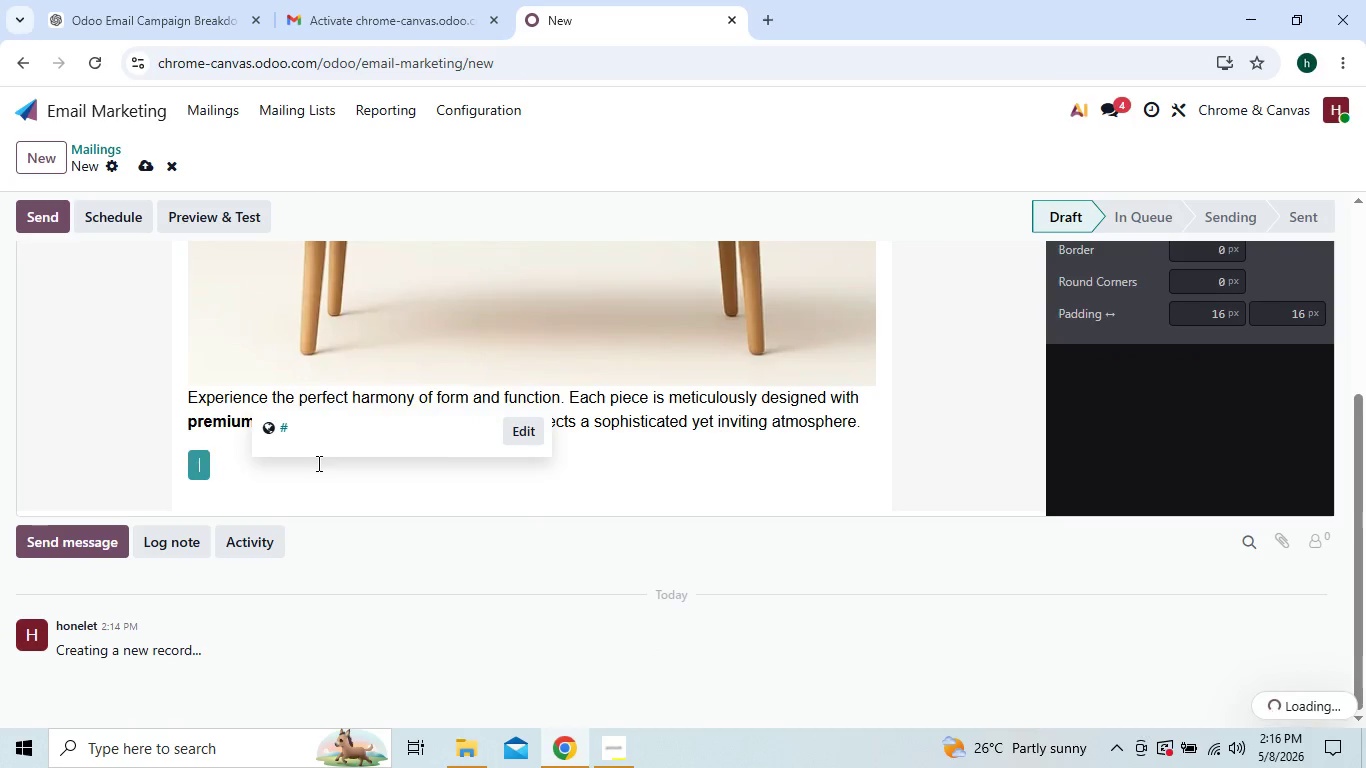 
key(Backspace)
 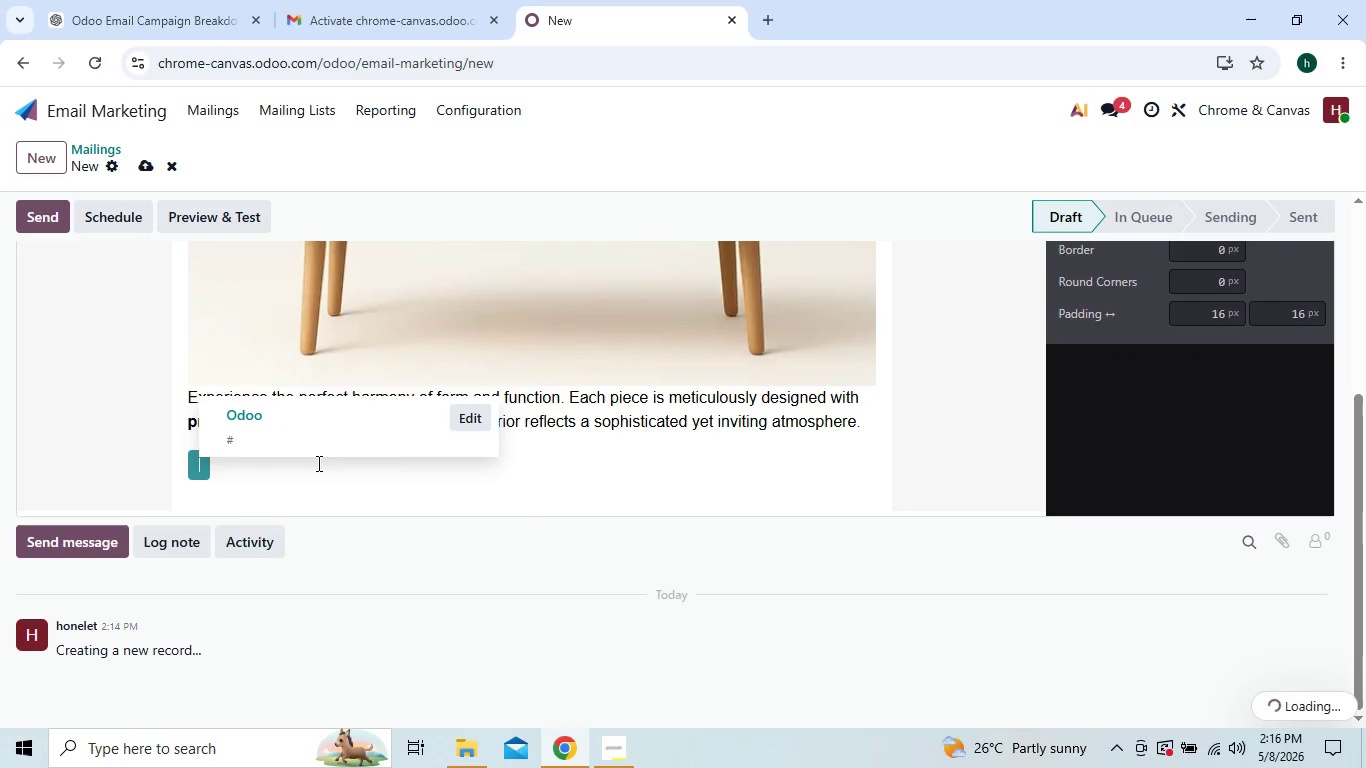 
key(Backspace)
 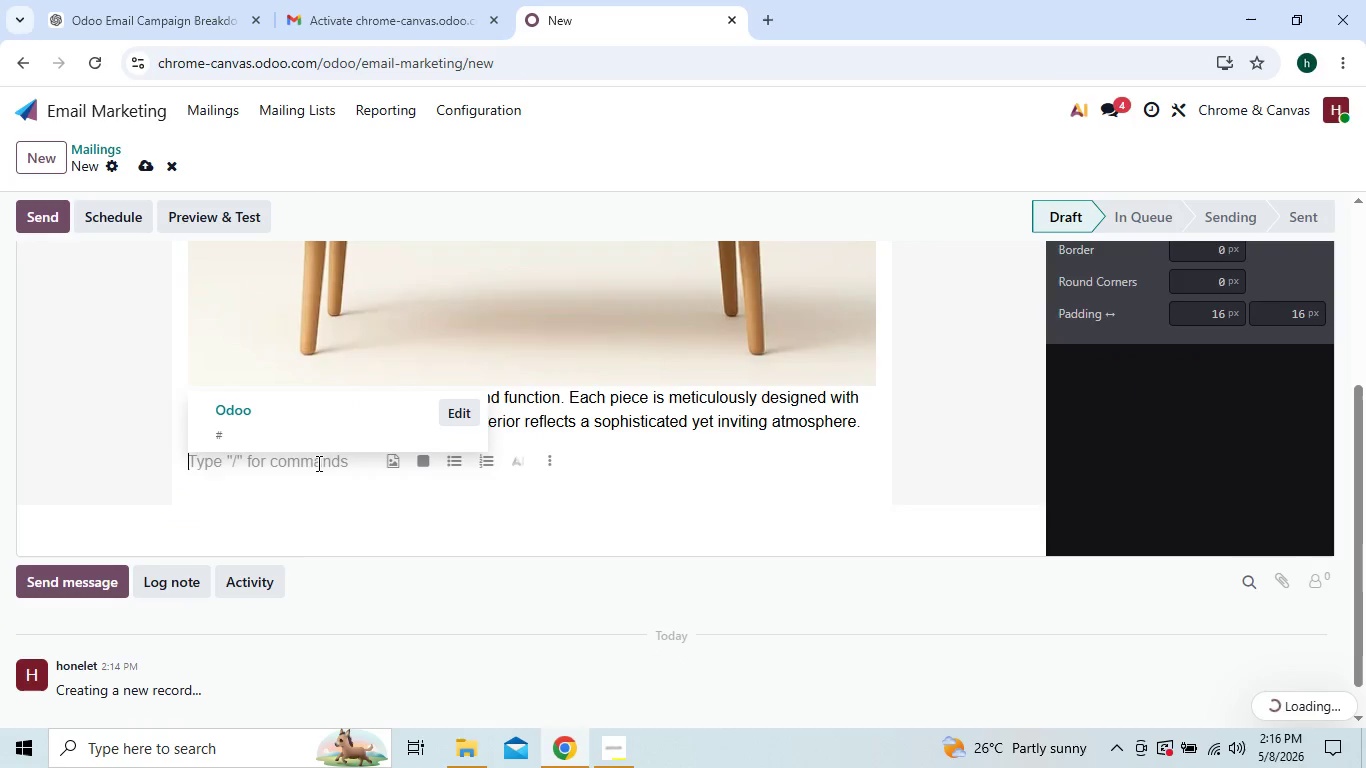 
key(Backspace)
 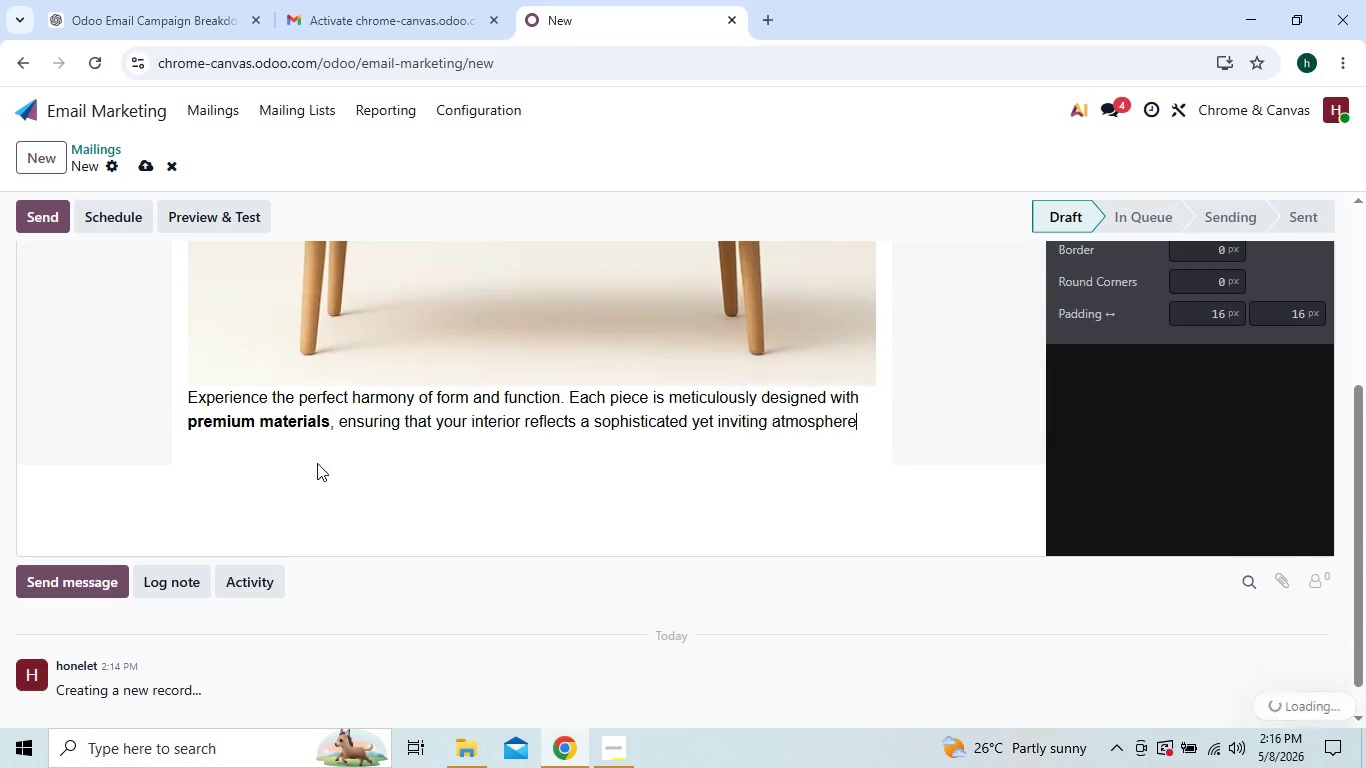 
key(Backspace)
 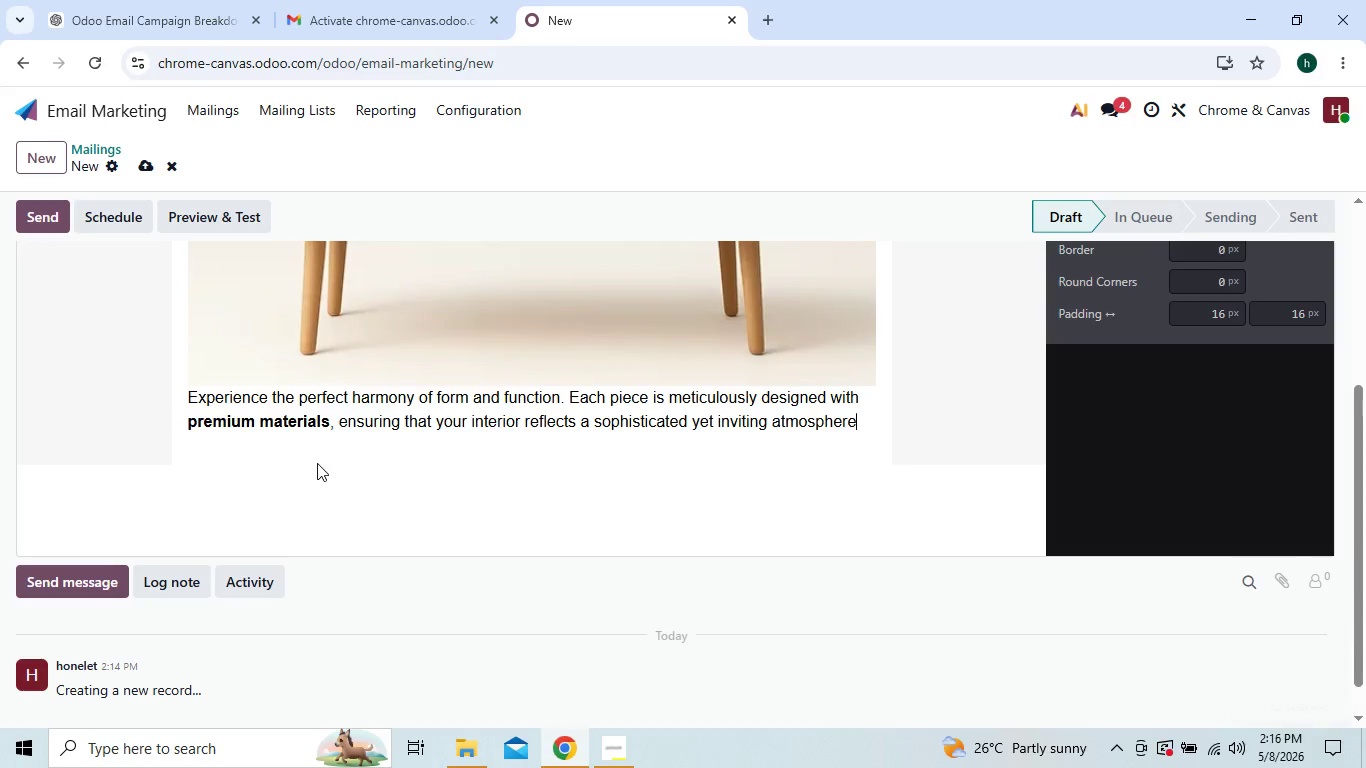 
key(Backspace)
 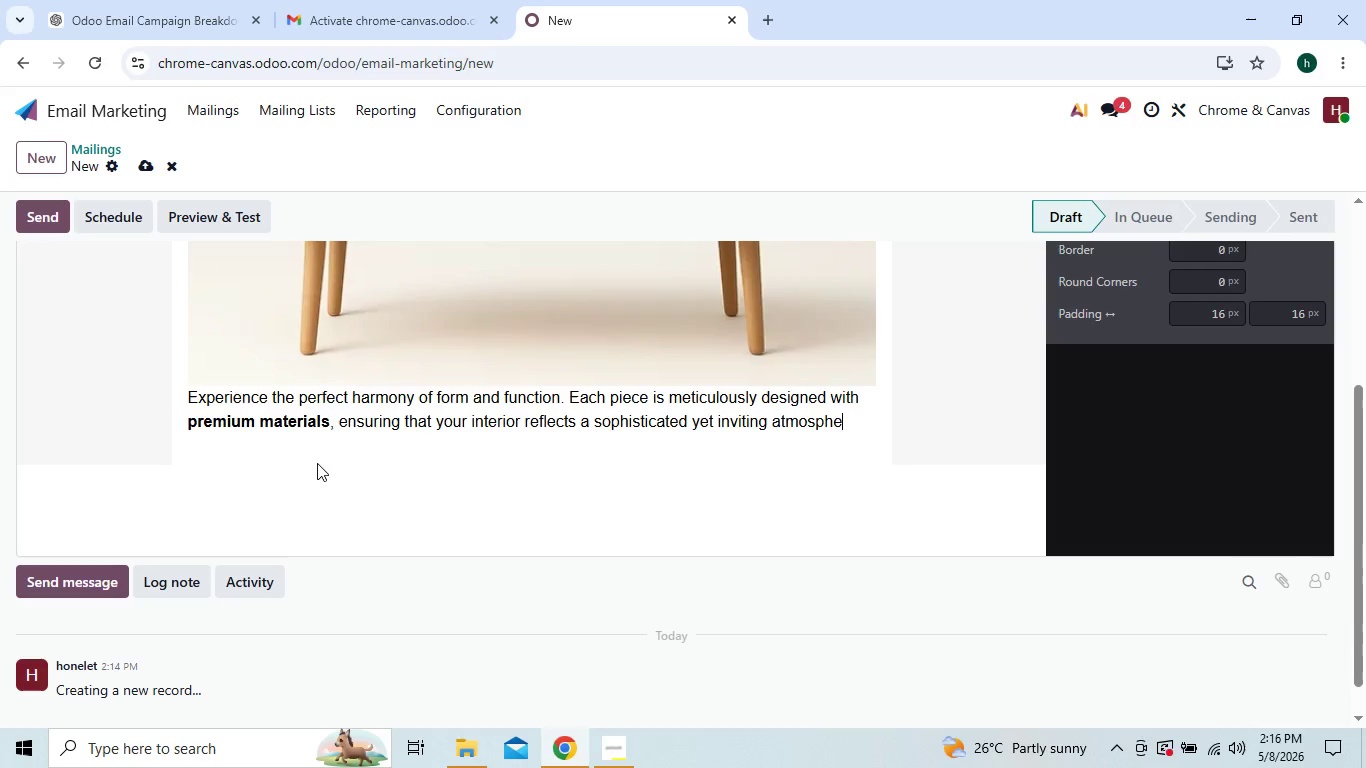 
key(Backspace)
 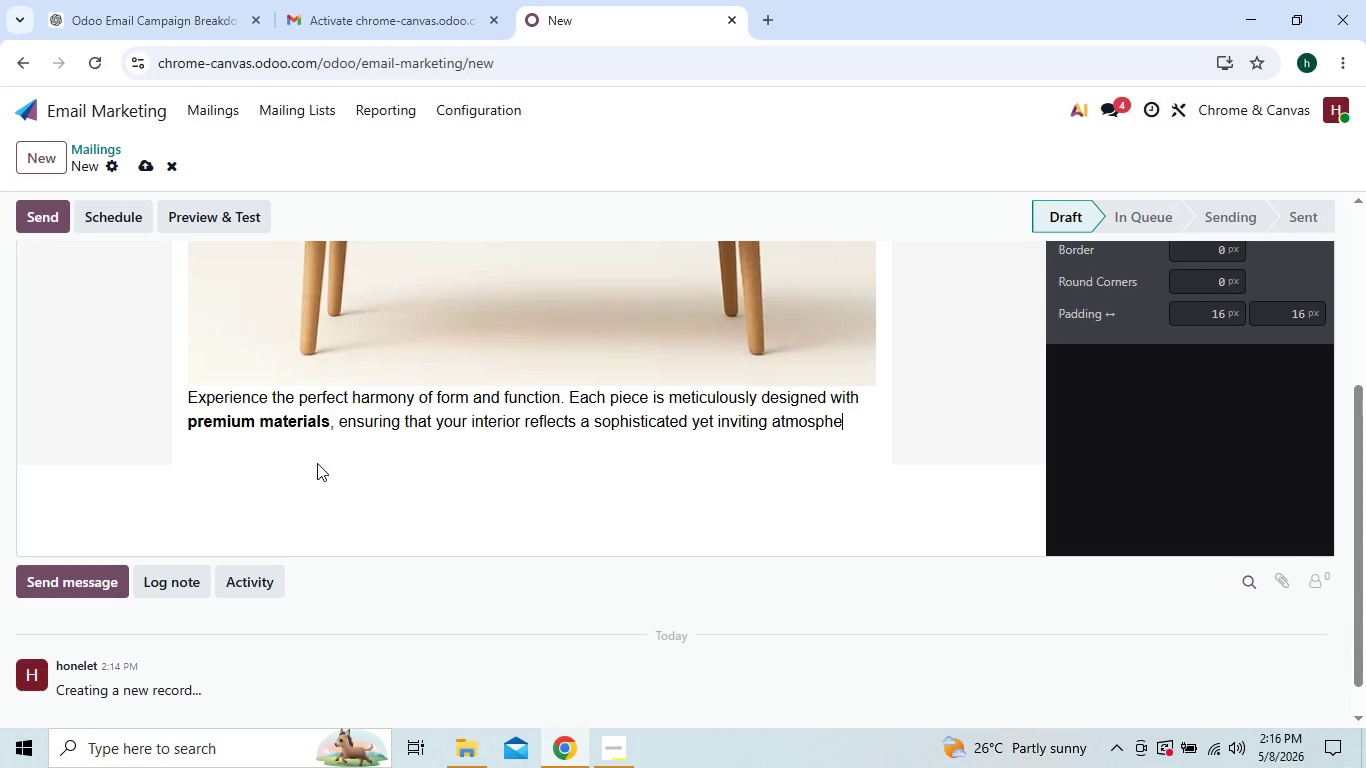 
key(Backspace)
 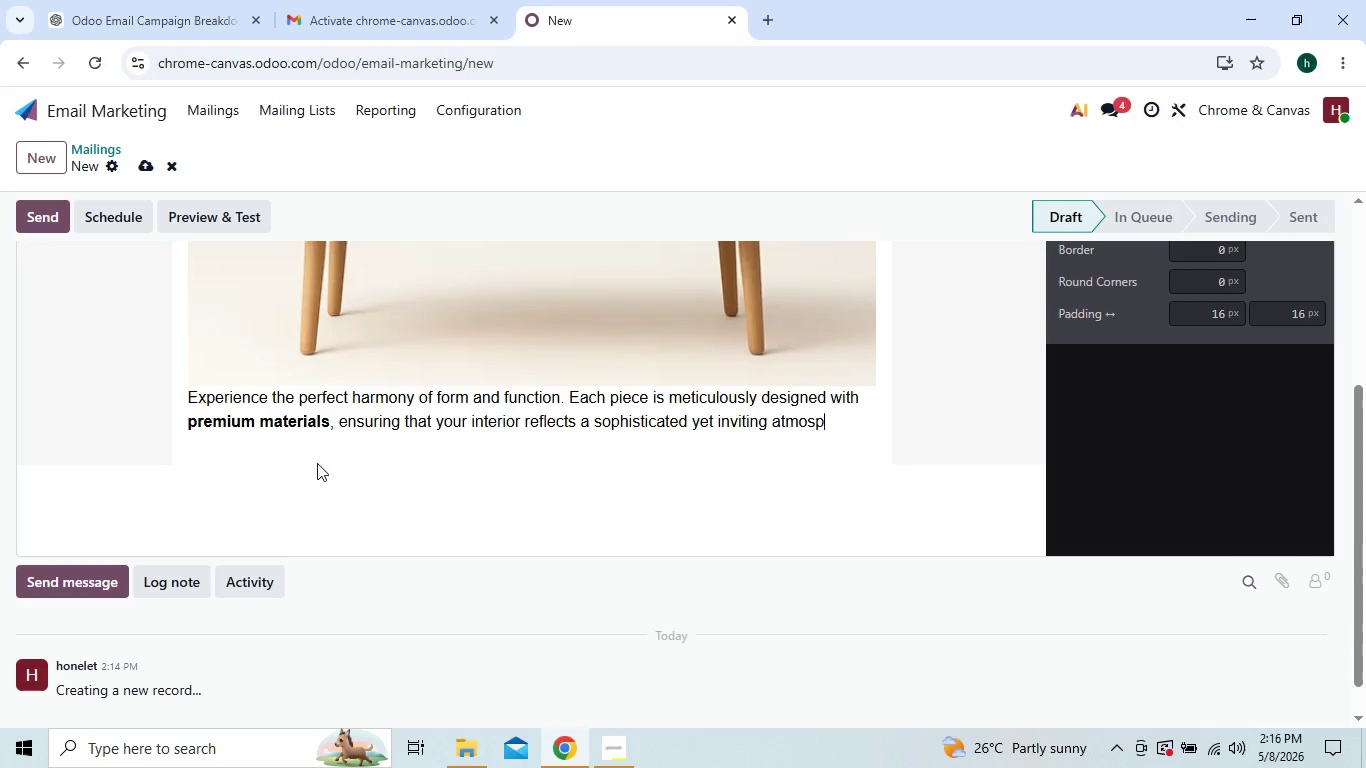 
key(Backspace)
 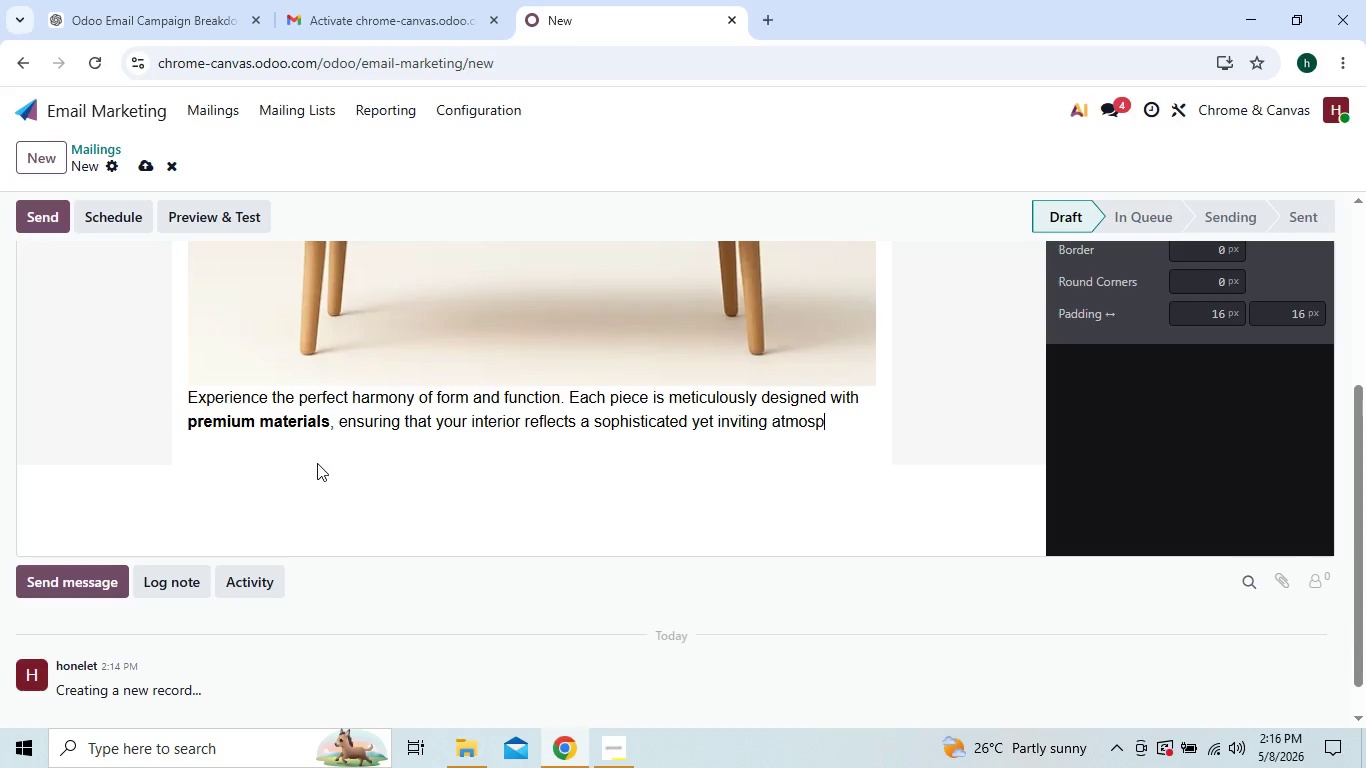 
key(Backspace)
 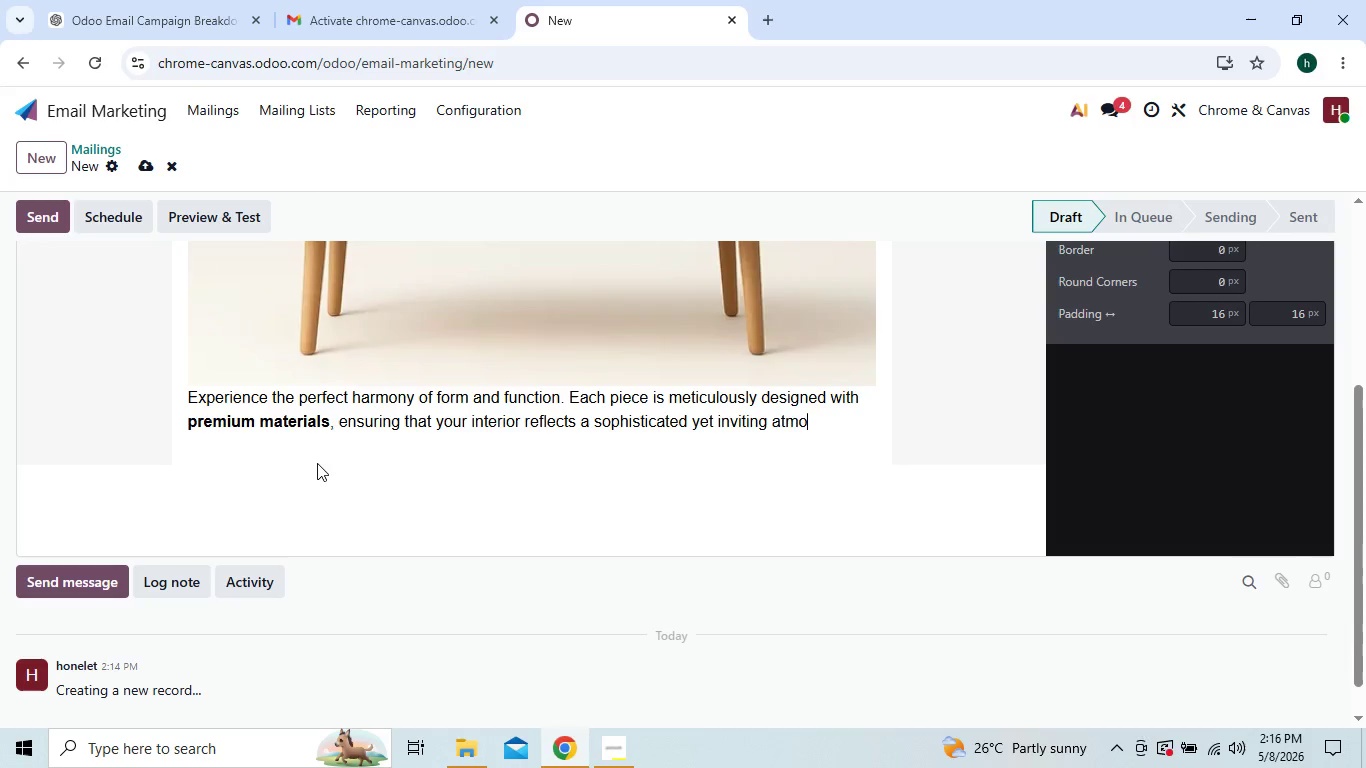 
key(Backspace)
 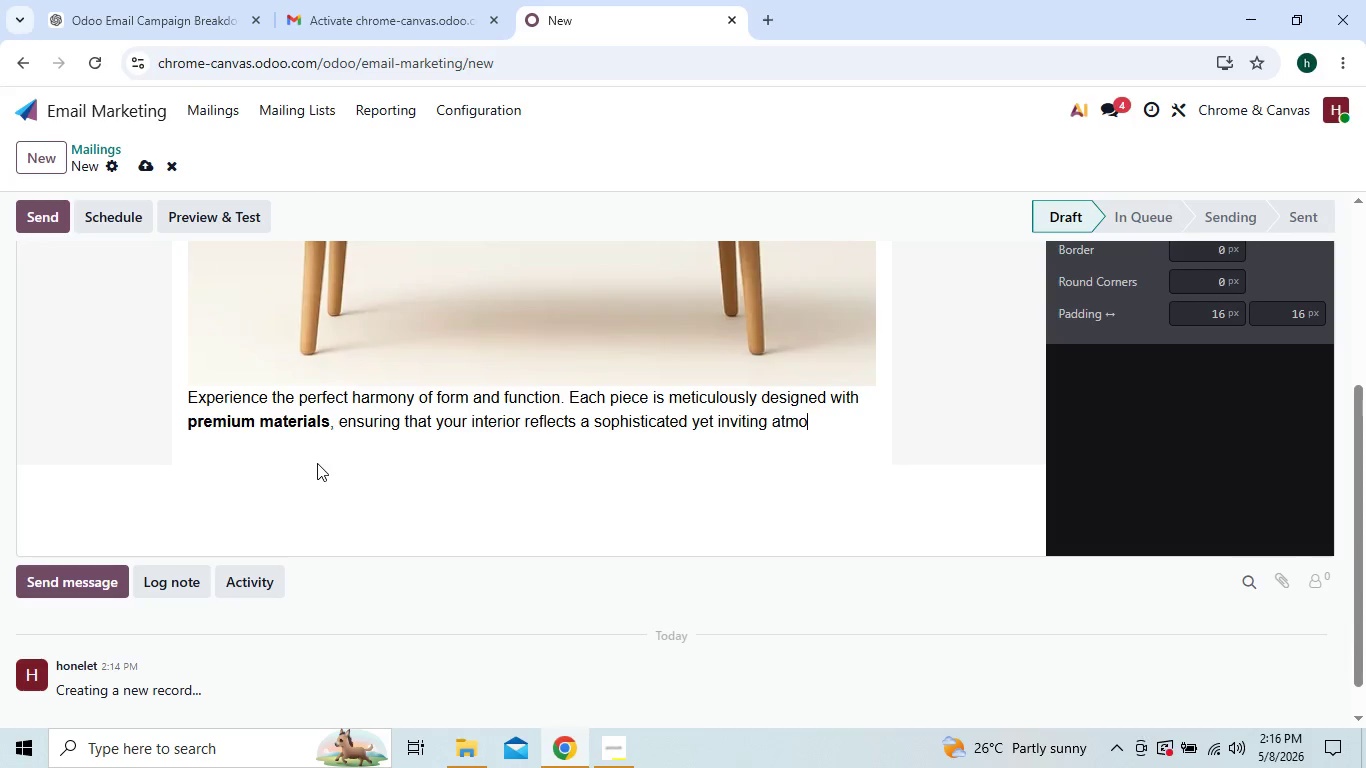 
key(Backspace)
 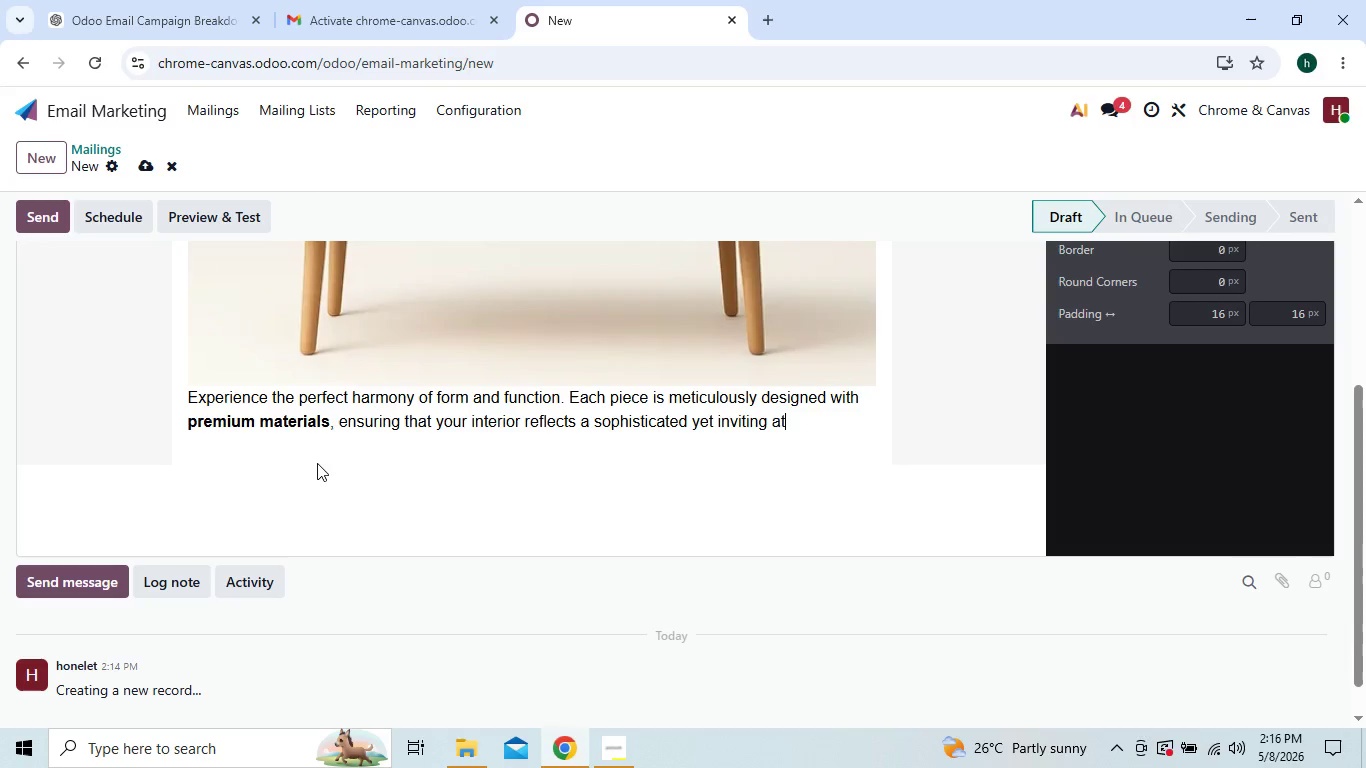 
key(Backspace)
 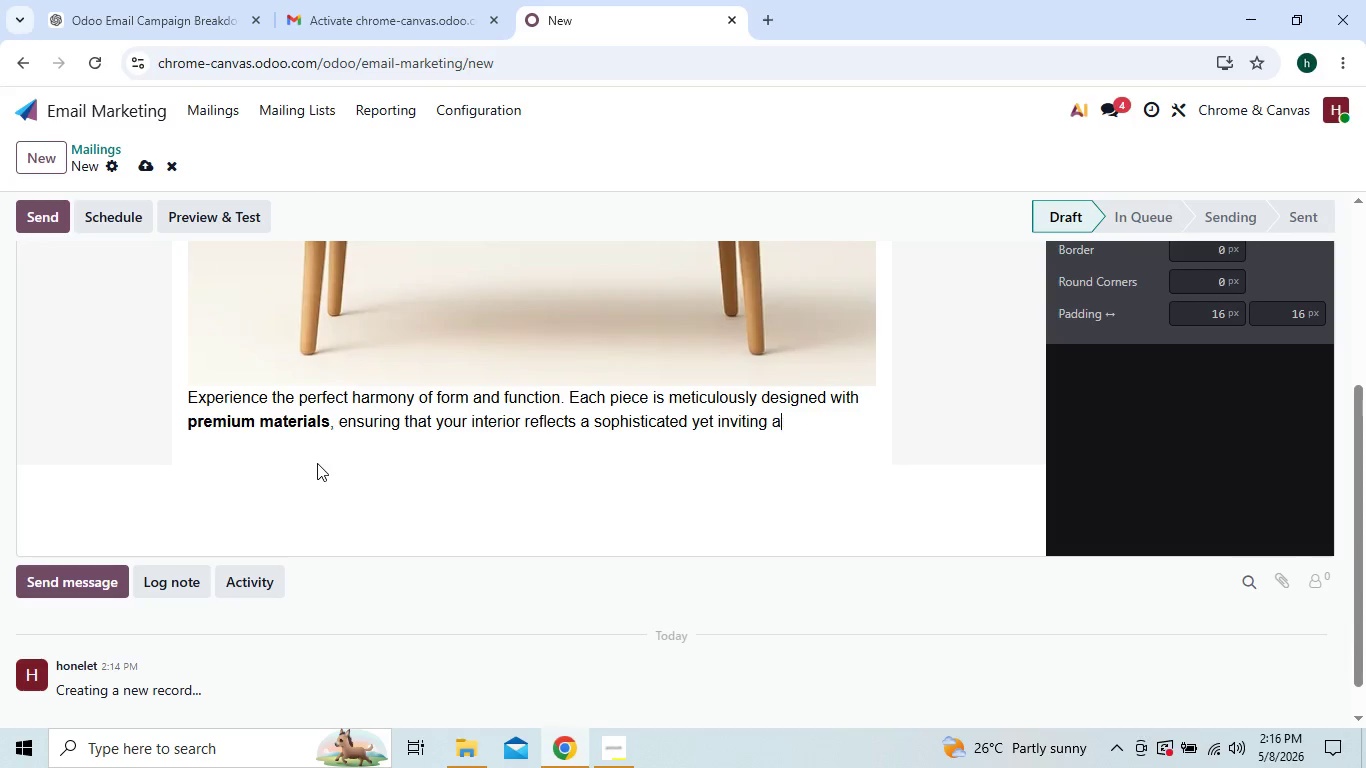 
key(Backspace)
 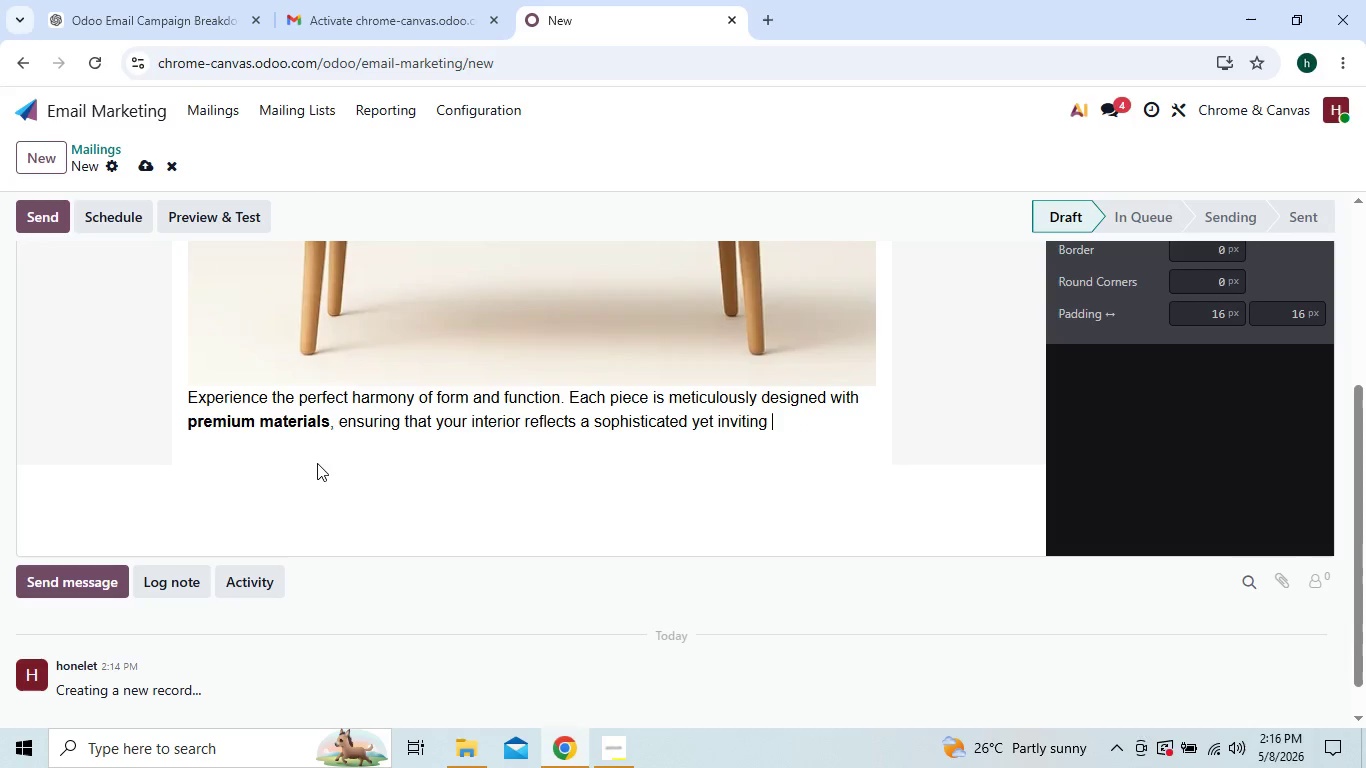 
key(Backspace)
 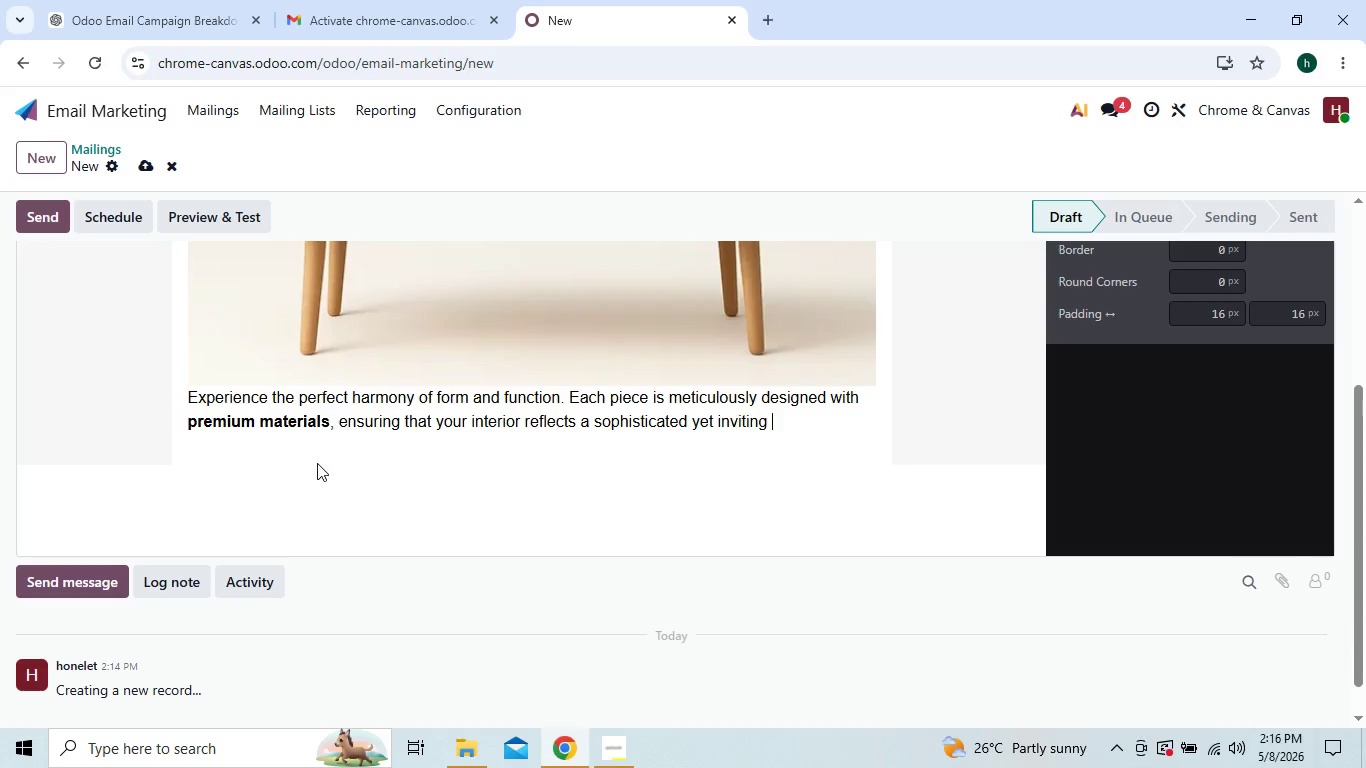 
key(Backspace)
 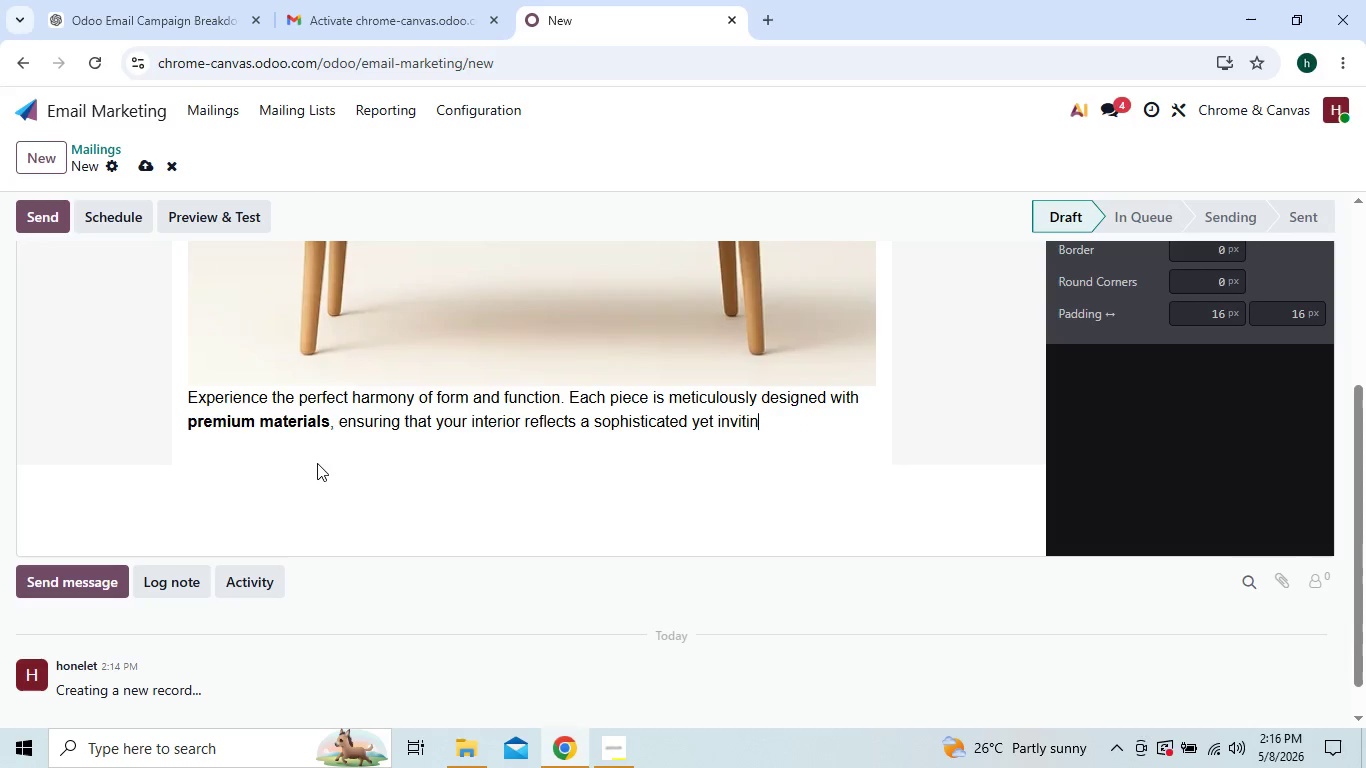 
key(Backspace)
 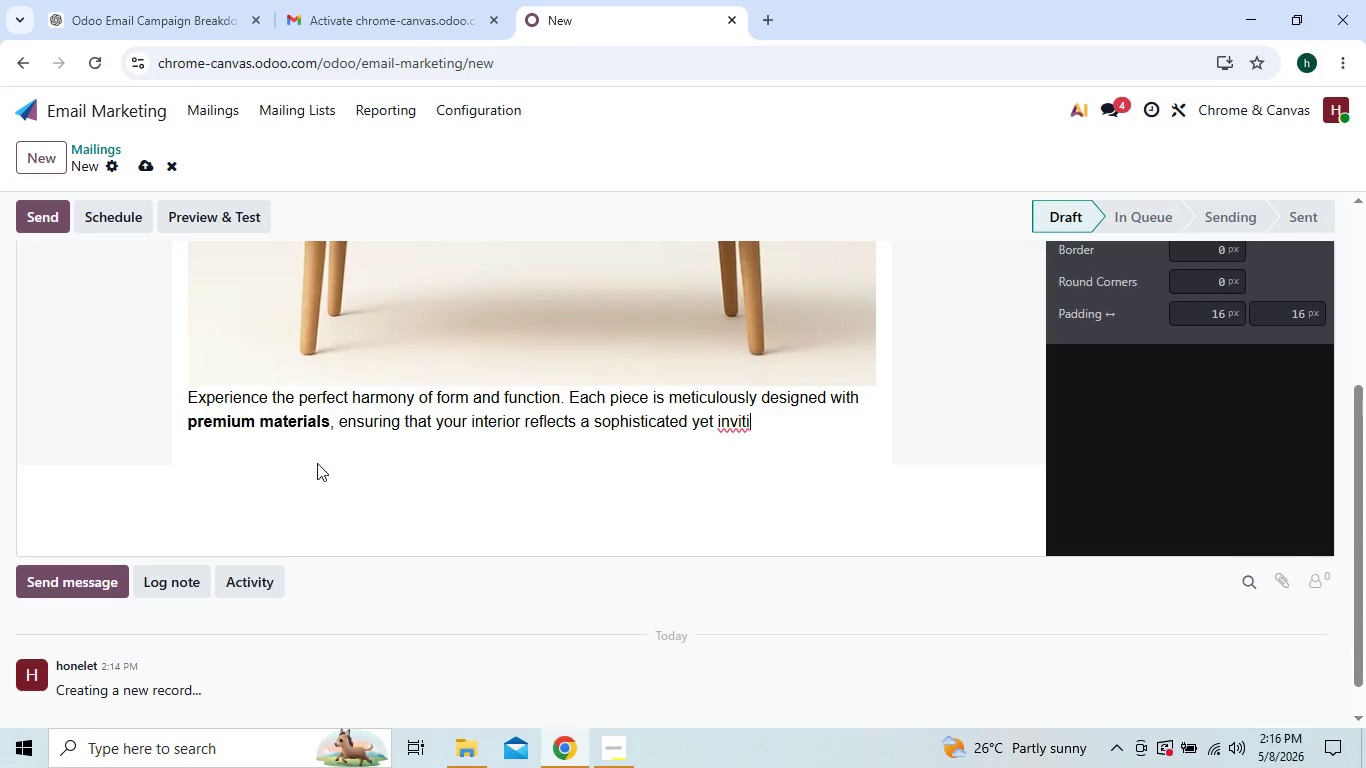 
key(Backspace)
 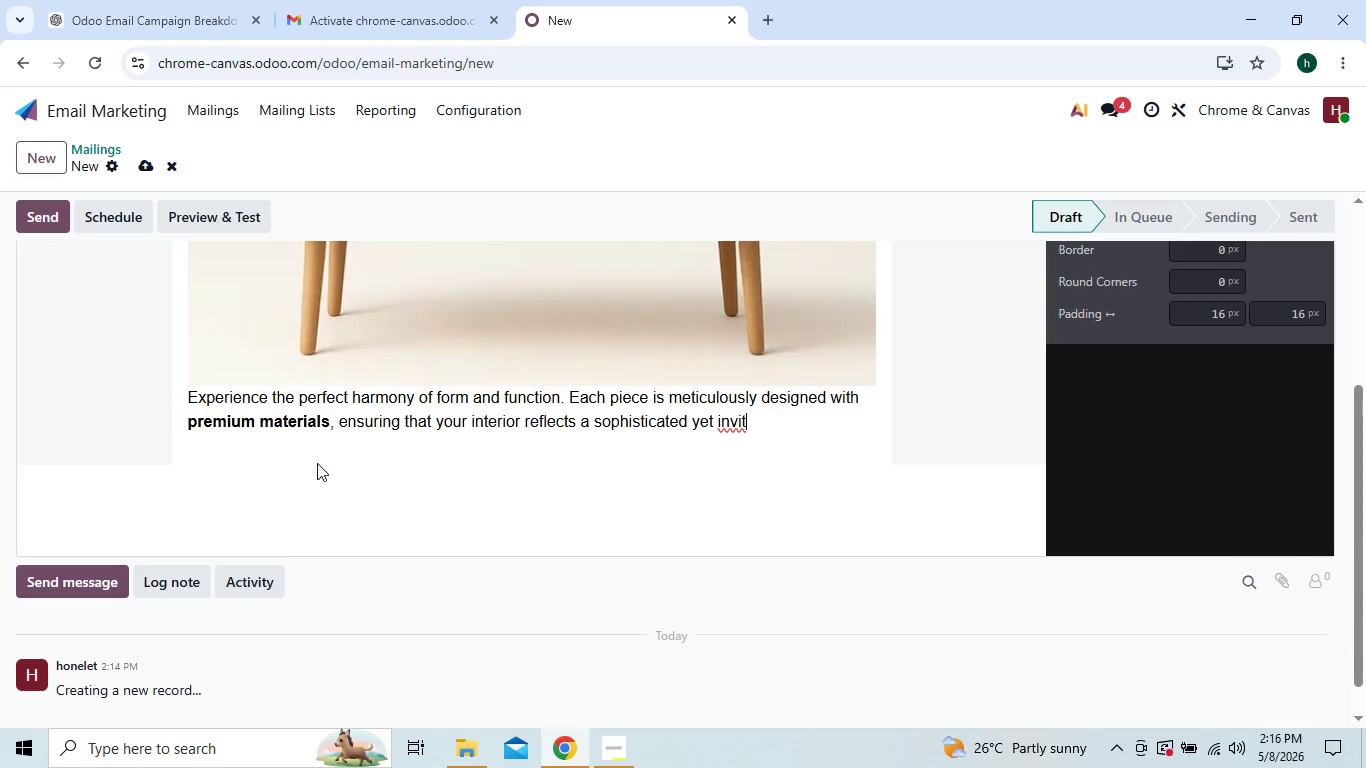 
key(Backspace)
 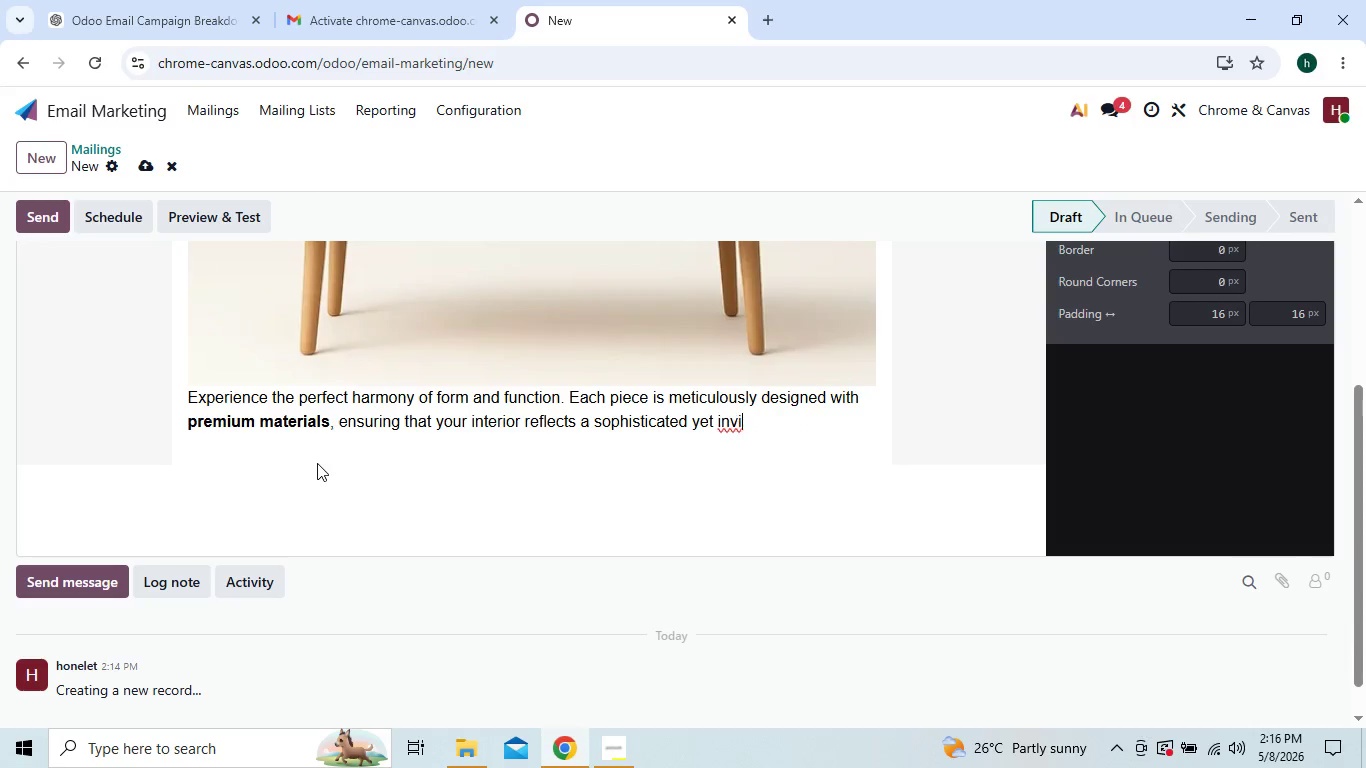 
key(Backspace)
 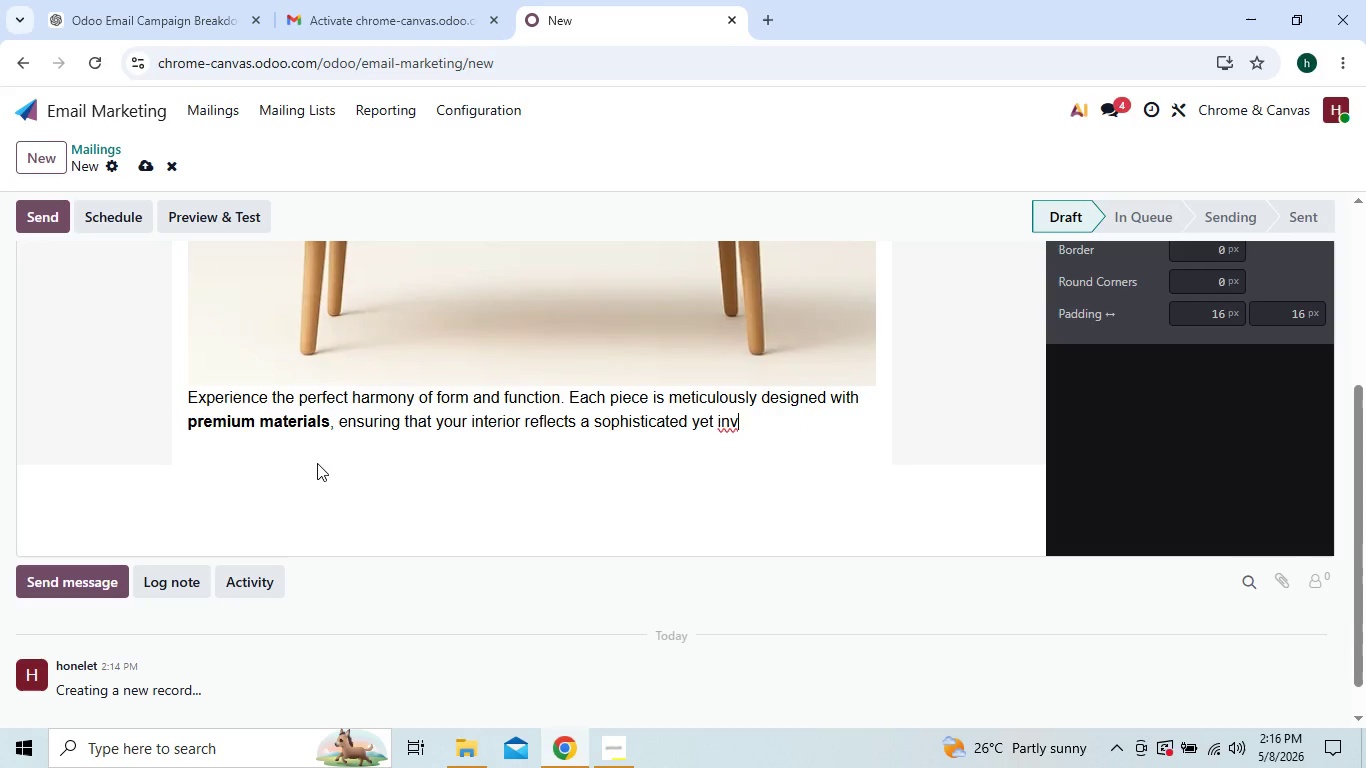 
key(Backspace)
 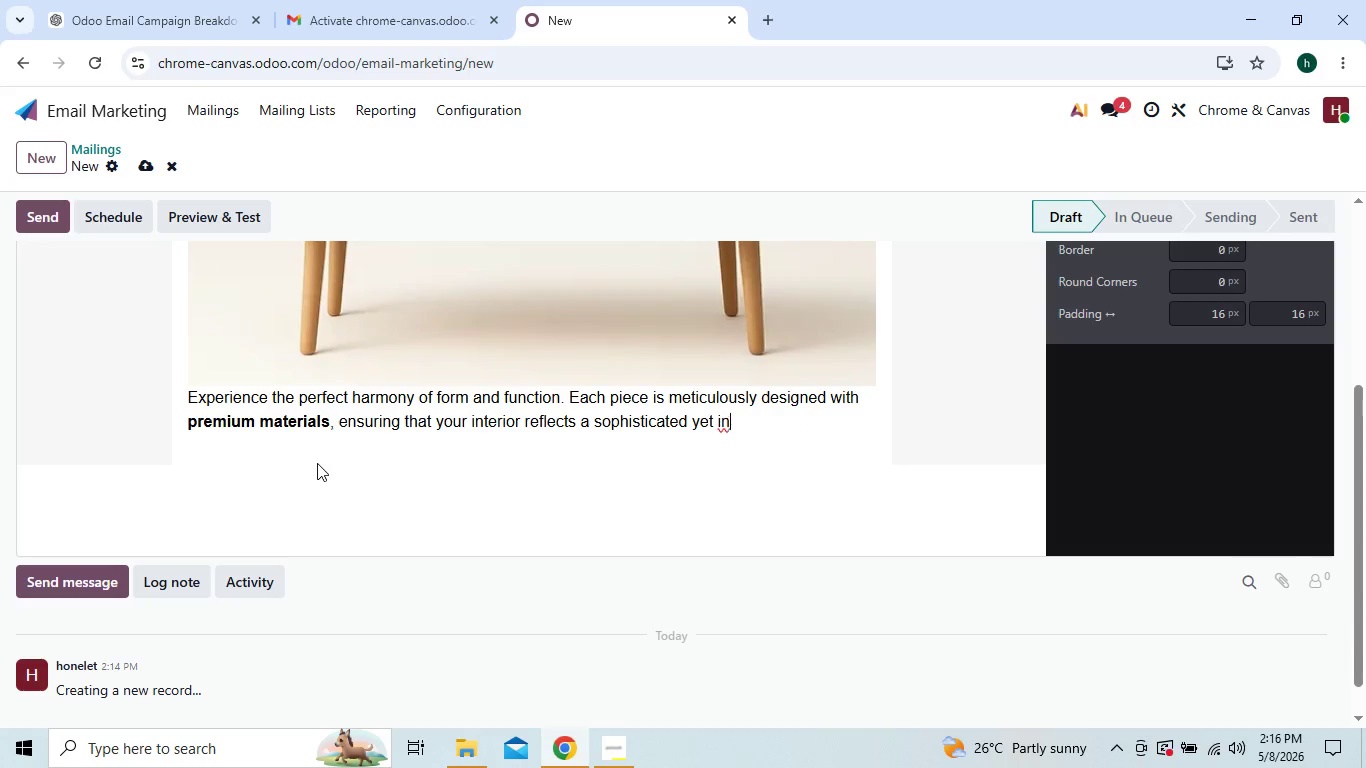 
key(Backspace)
 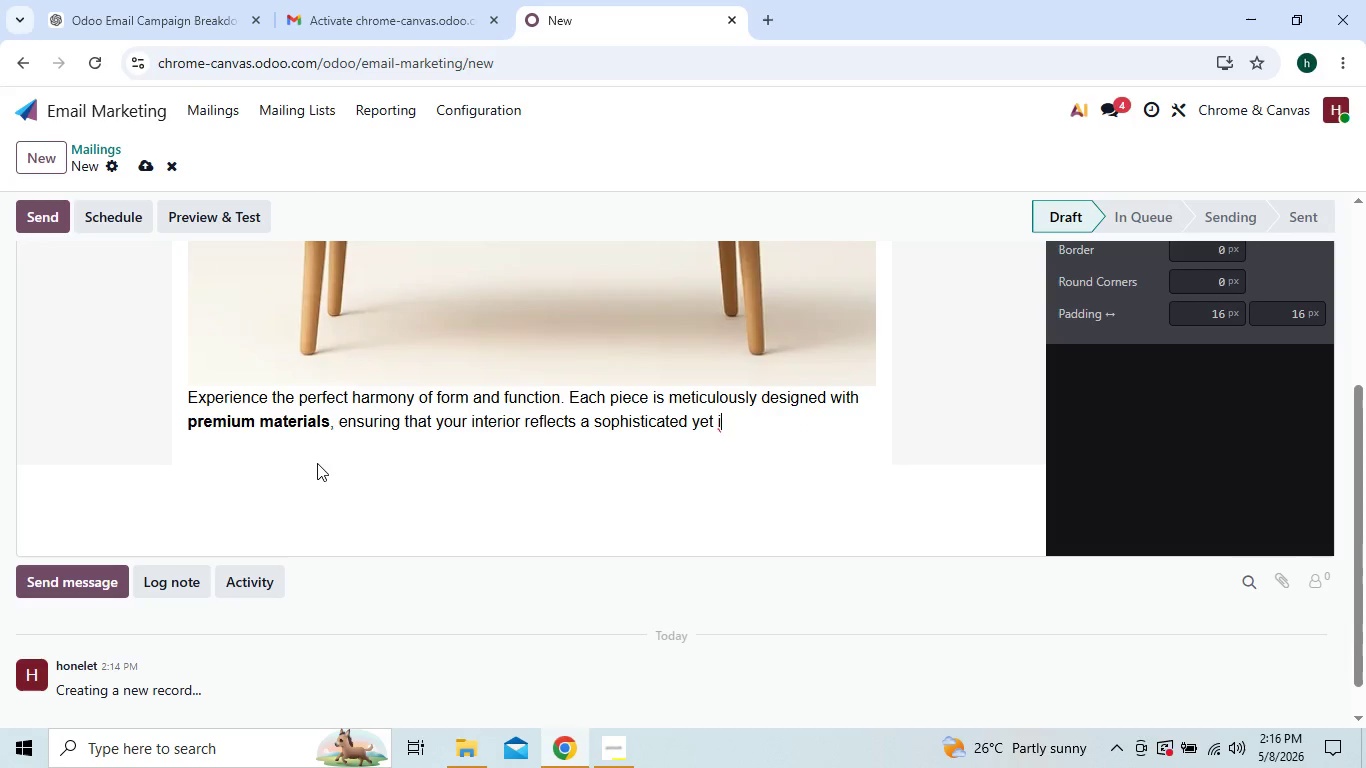 
key(Backspace)
 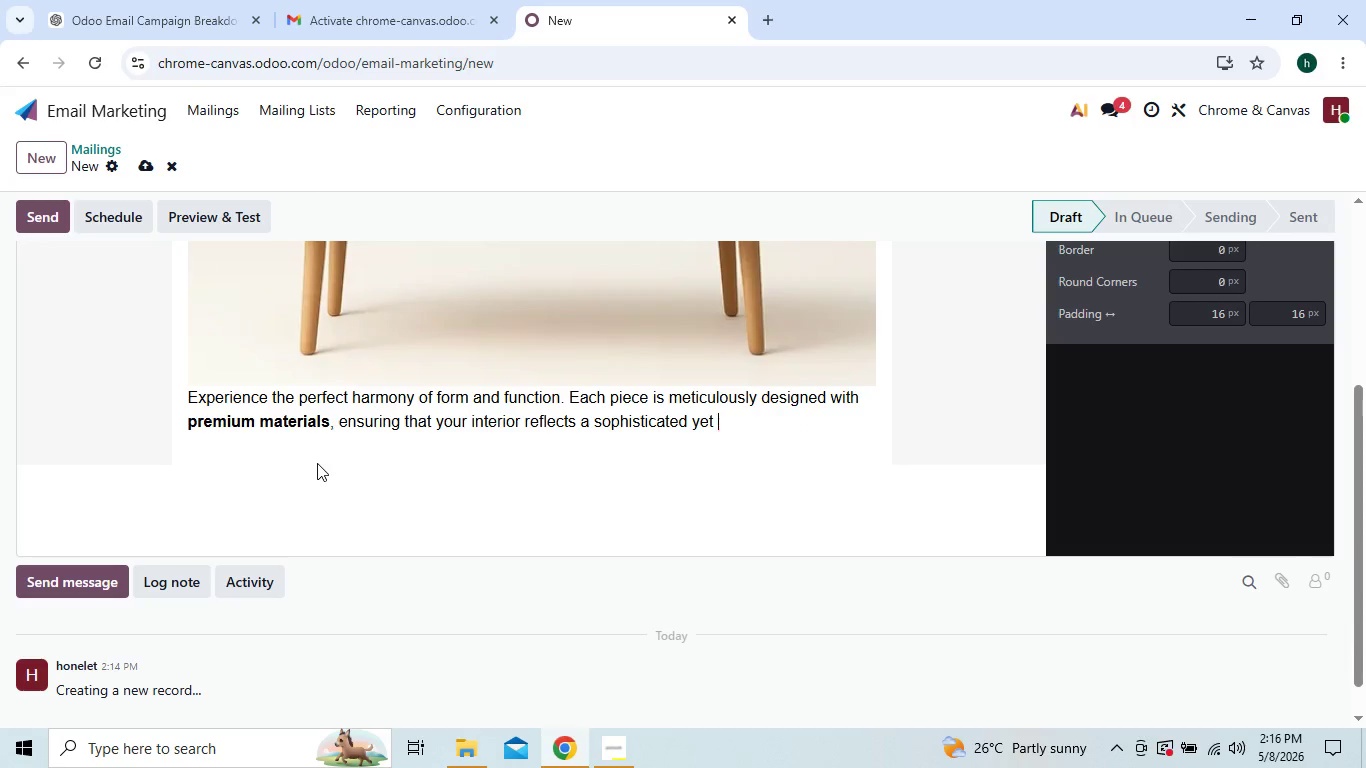 
key(Backspace)
 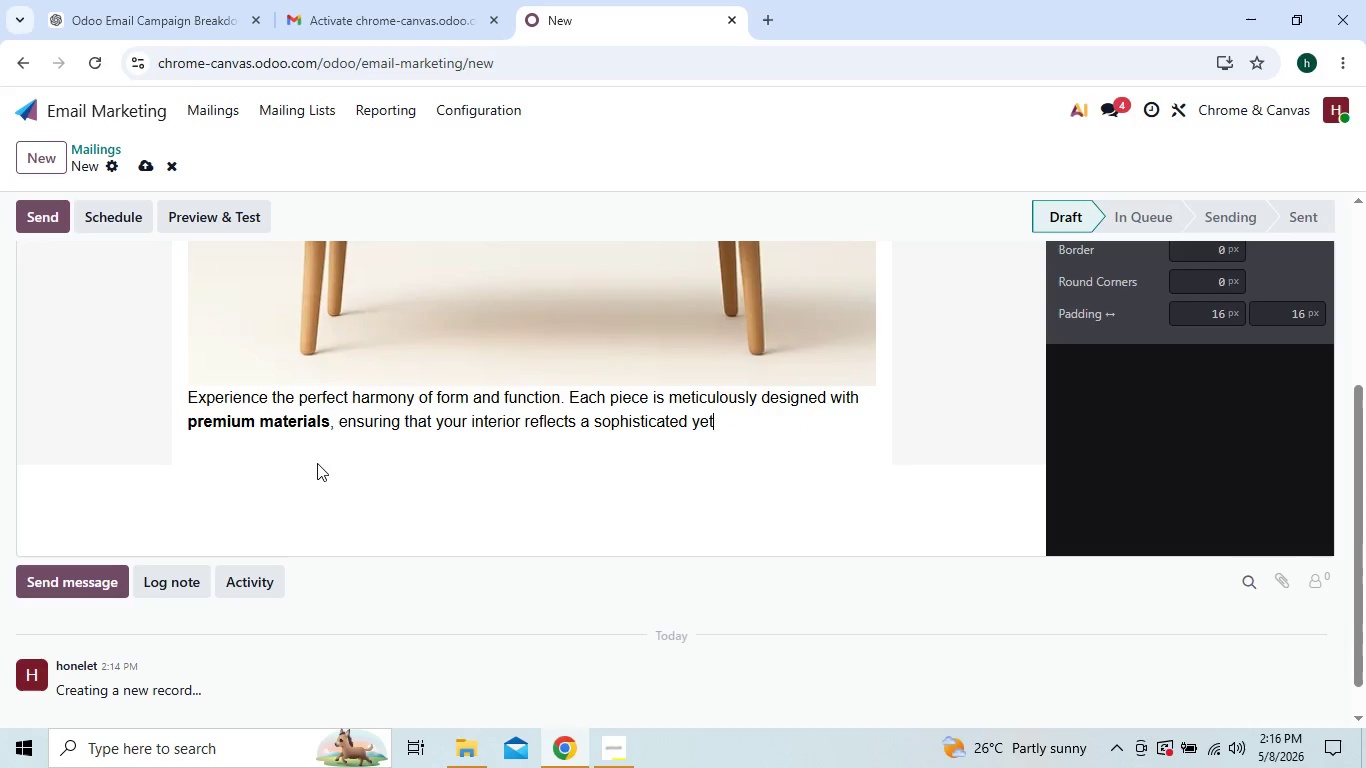 
key(Backspace)
 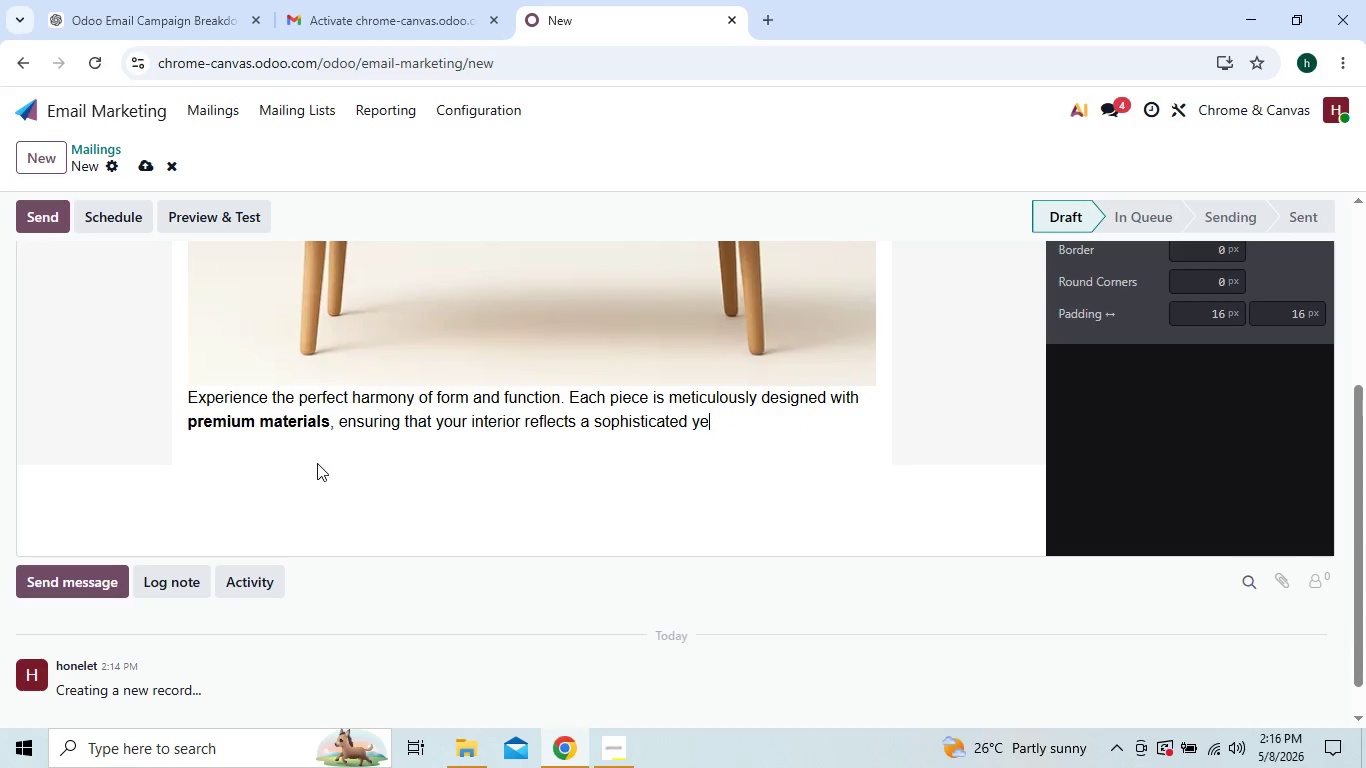 
key(Backspace)
 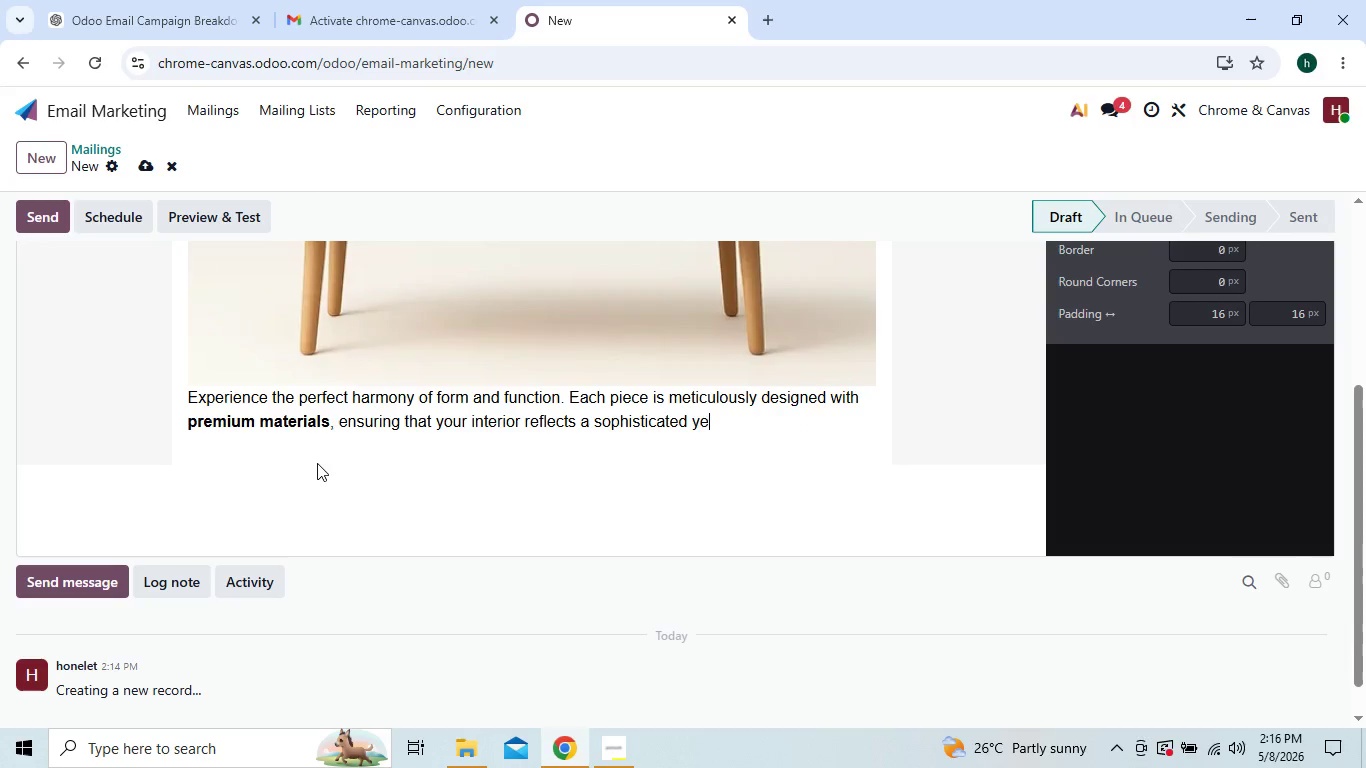 
key(Backspace)
 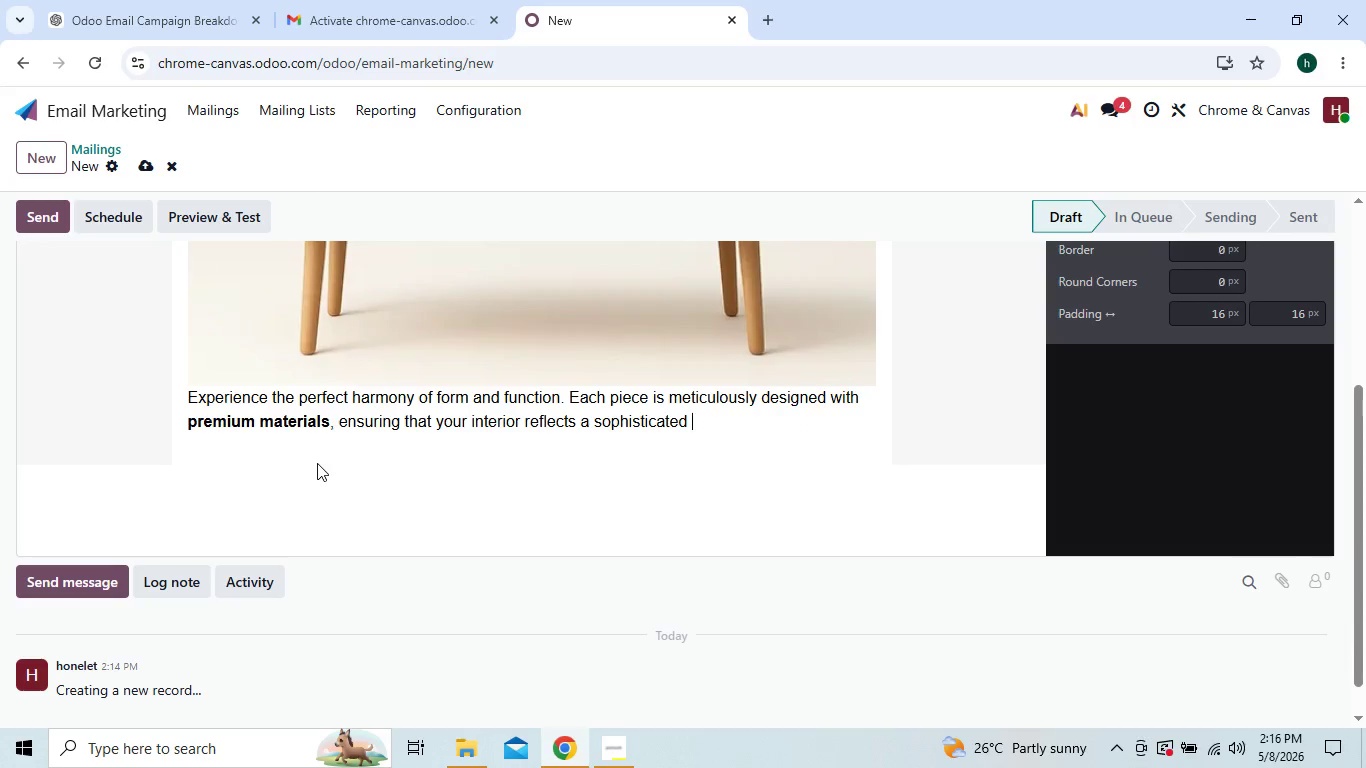 
key(Backspace)
 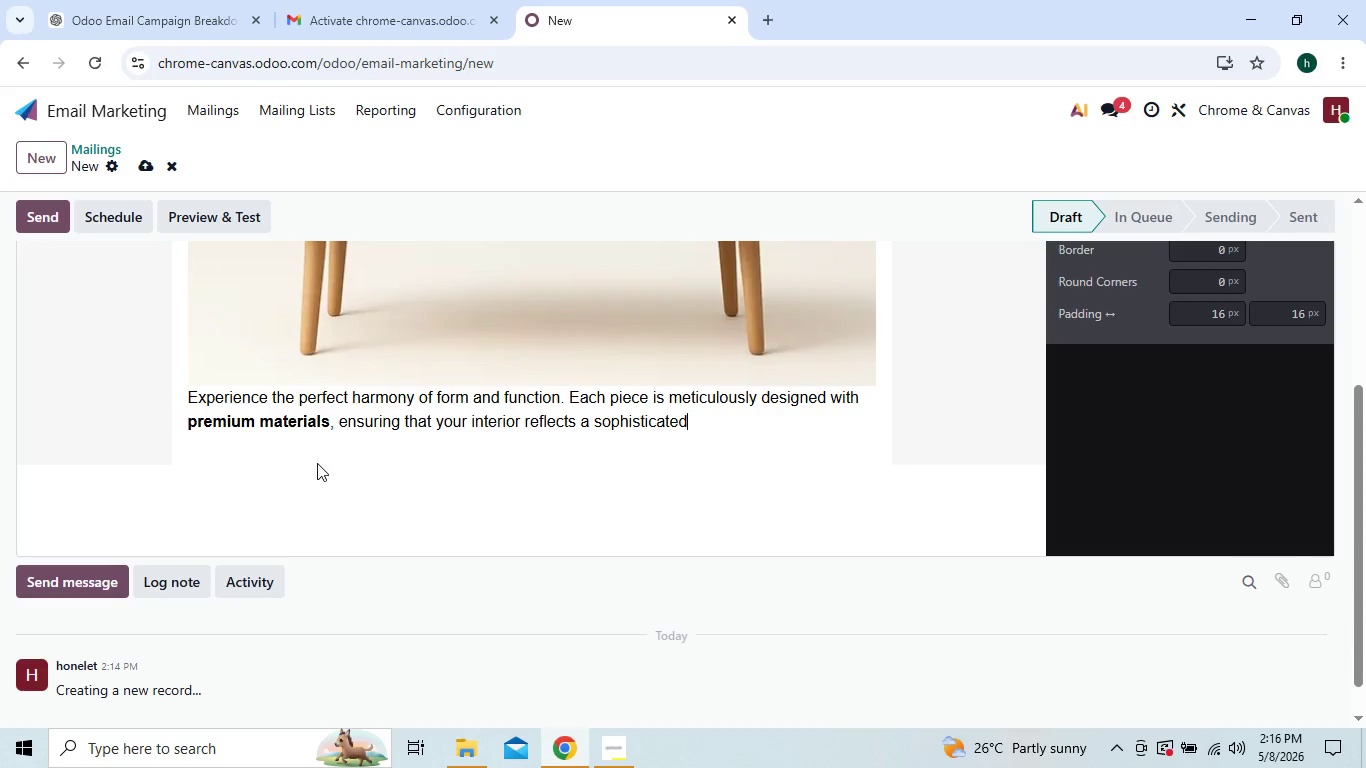 
key(Backspace)
 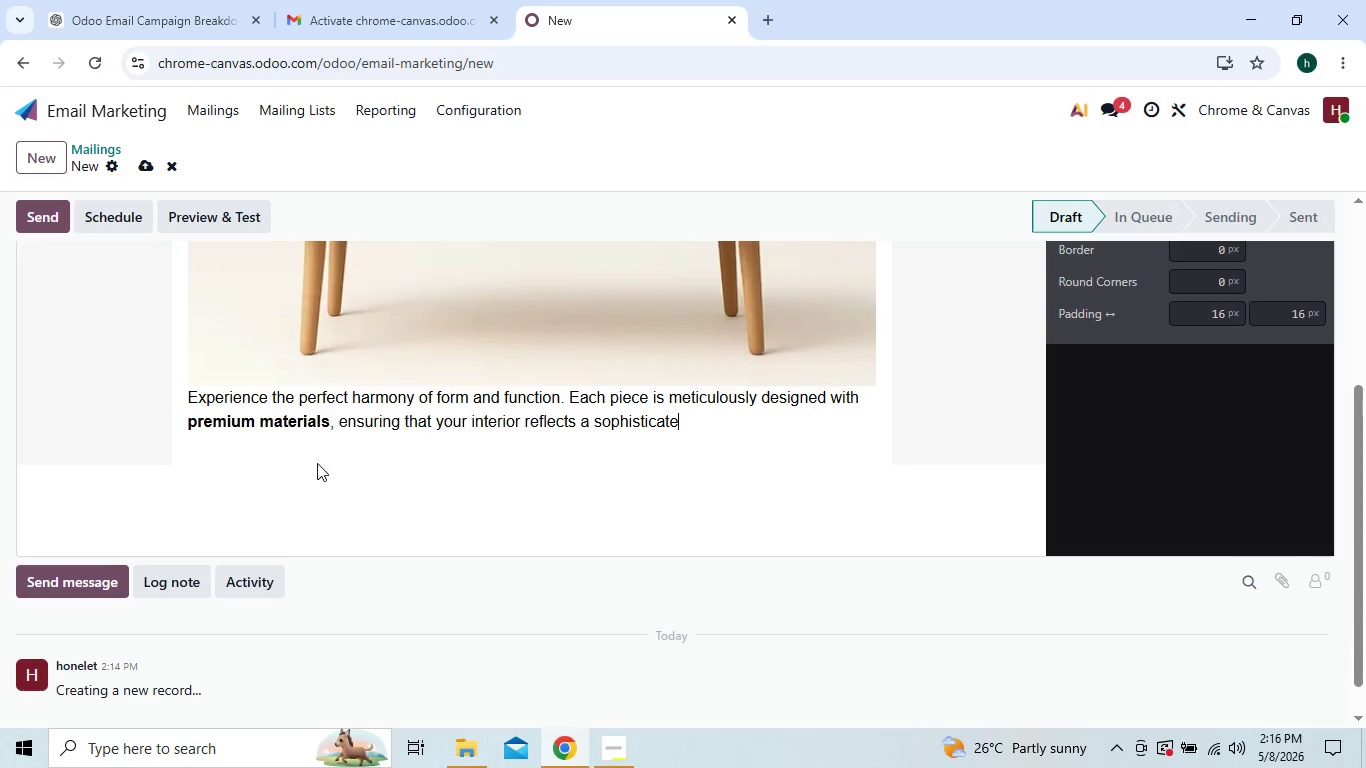 
key(Backspace)
 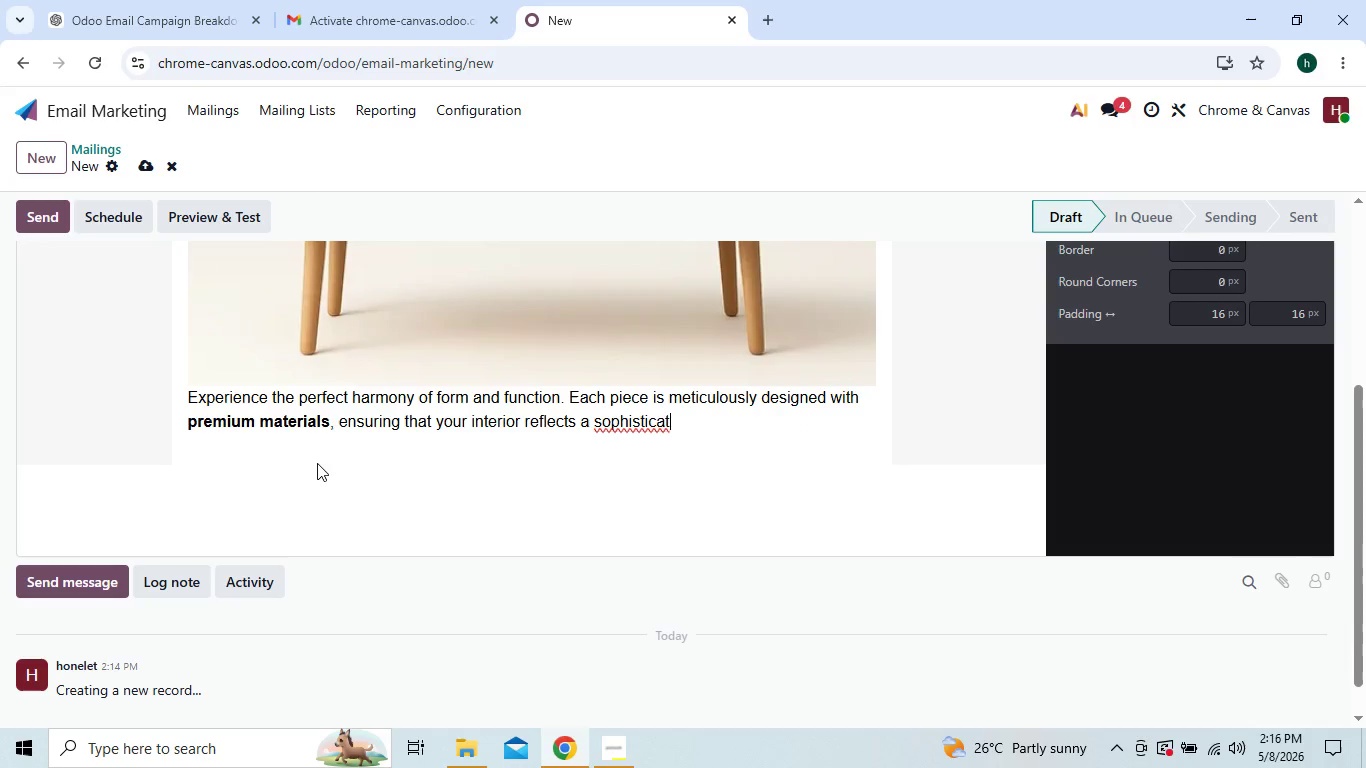 
key(Backspace)
 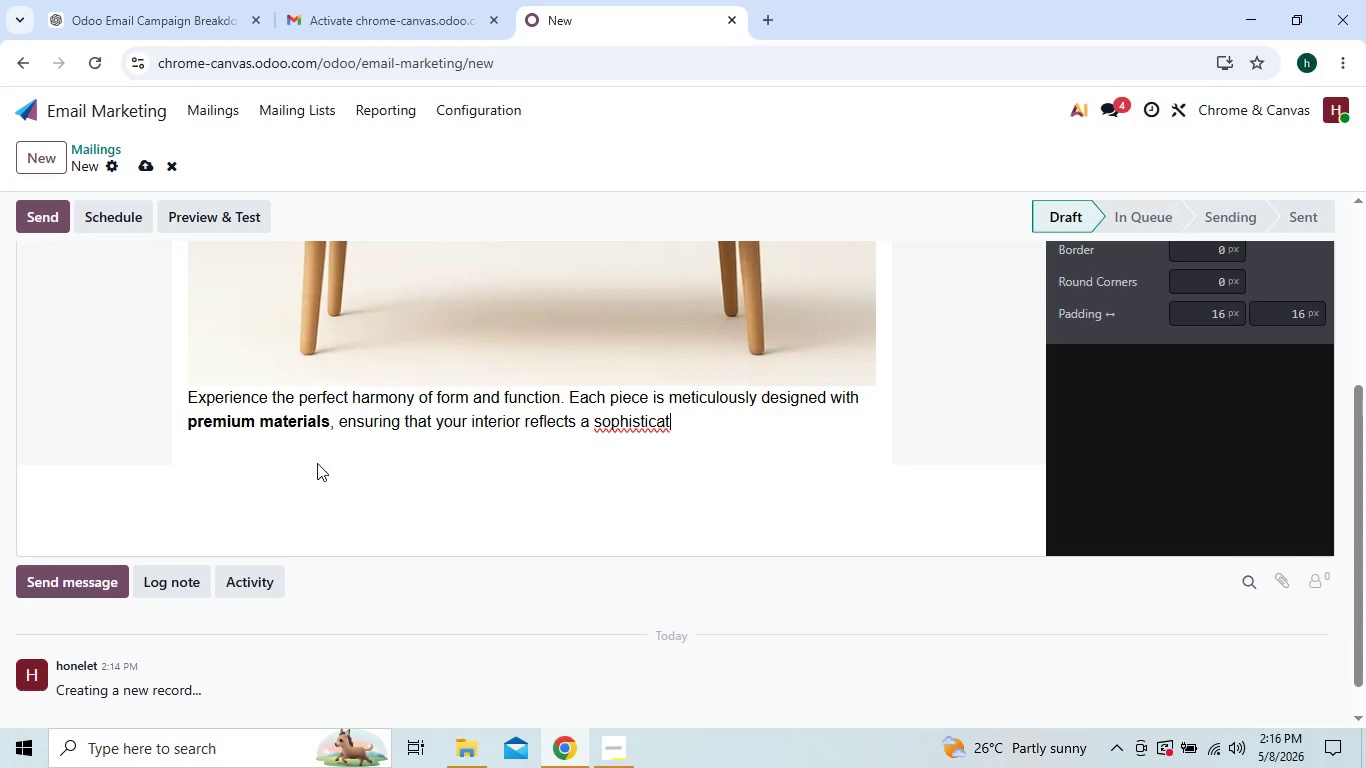 
key(Backspace)
 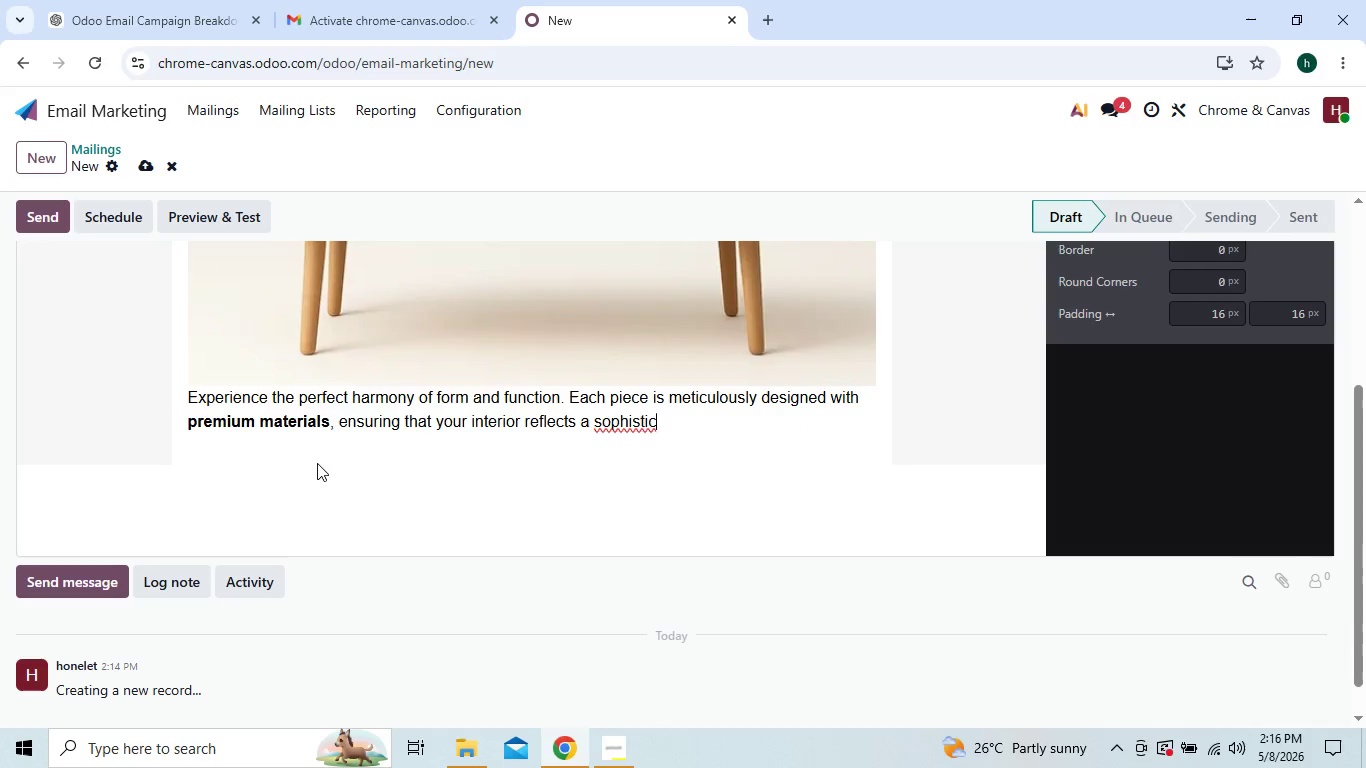 
key(Backspace)
 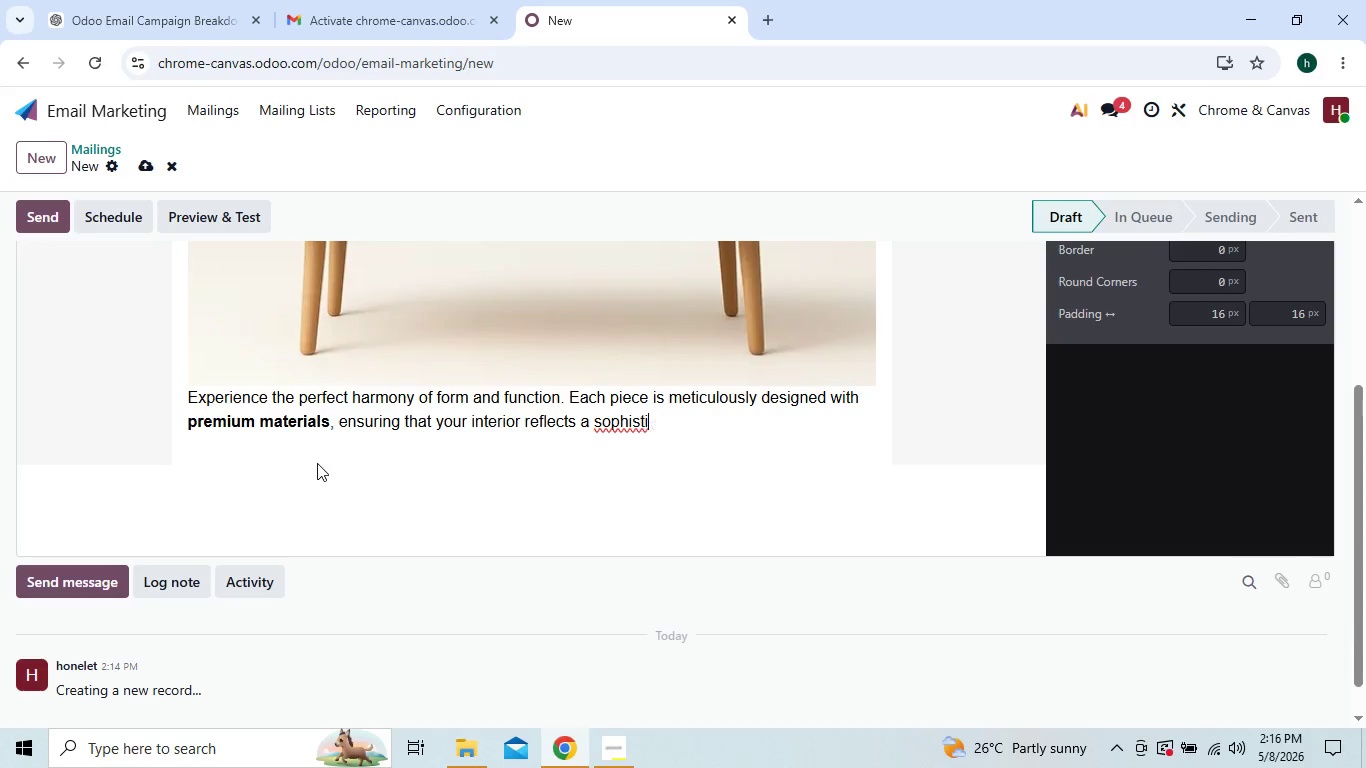 
key(Backspace)
 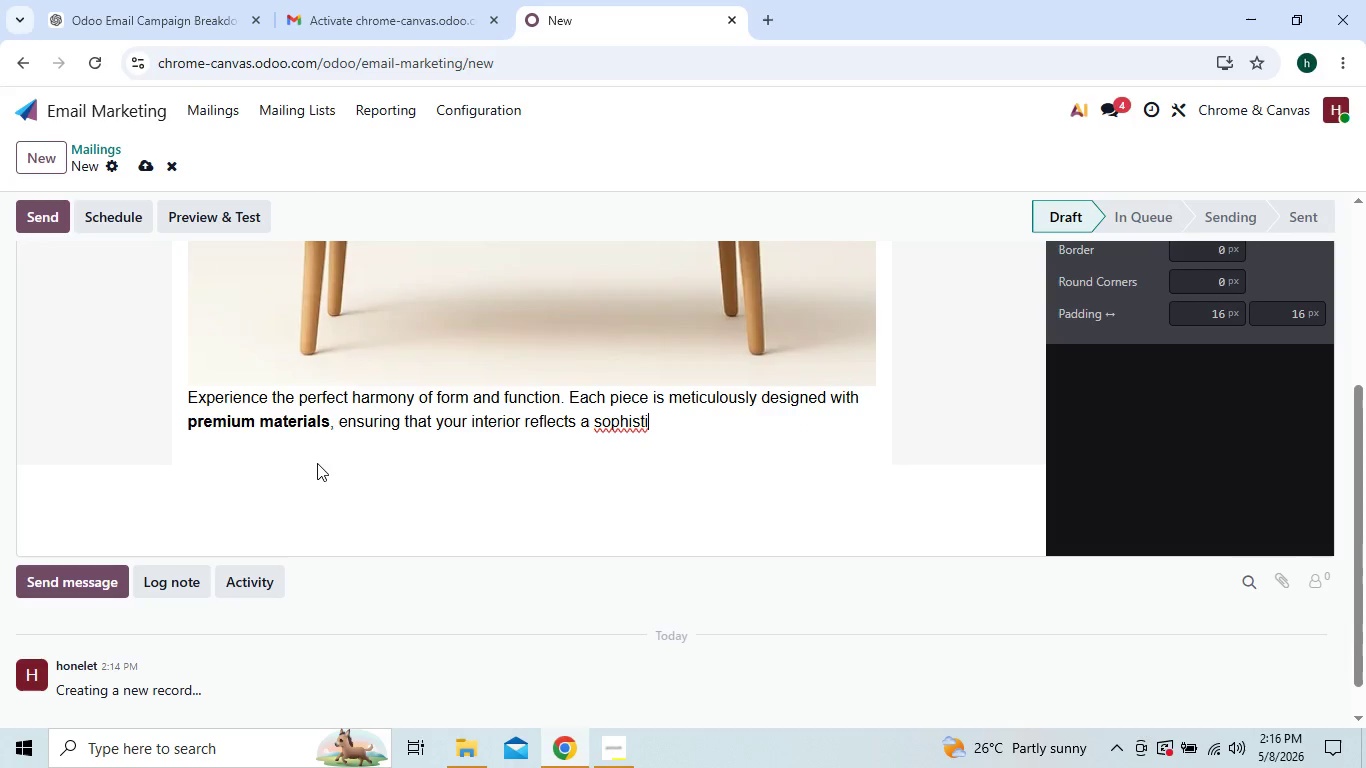 
key(Backspace)
 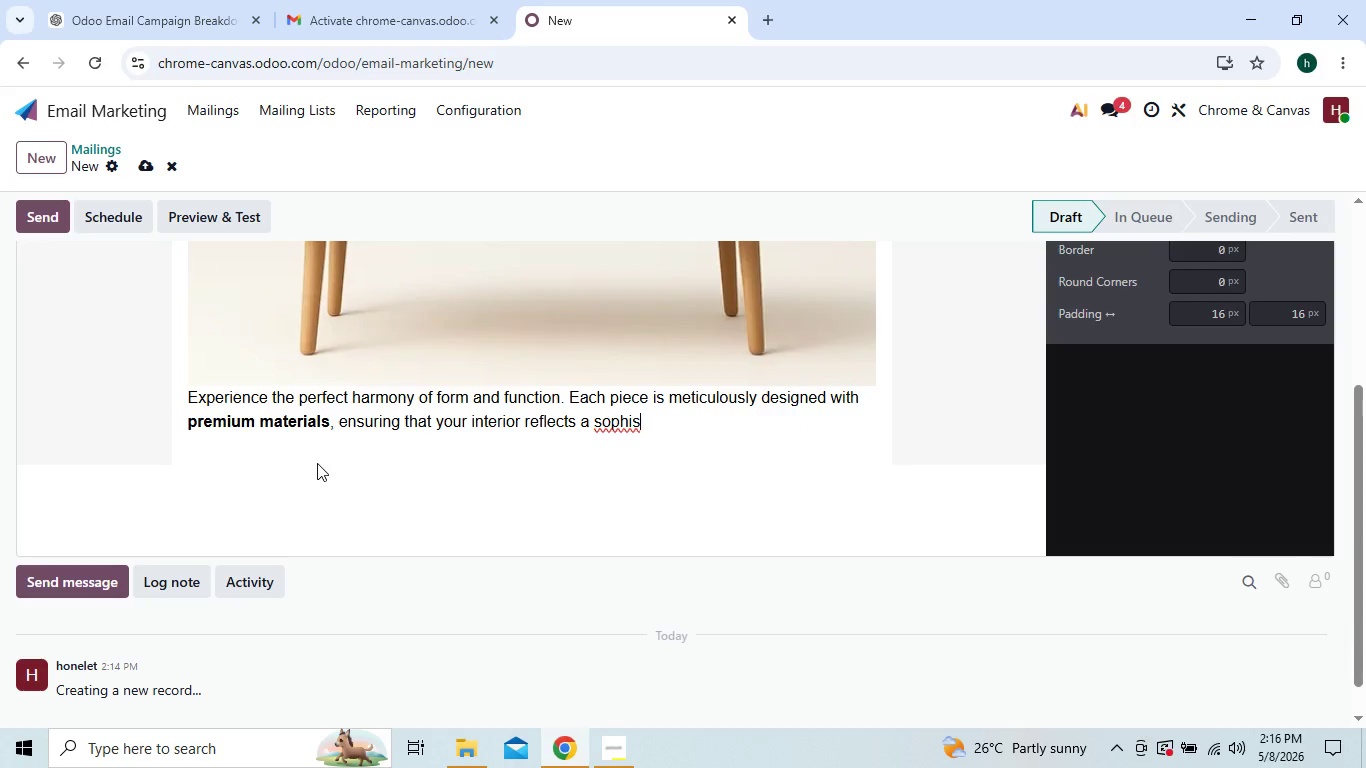 
key(Backspace)
 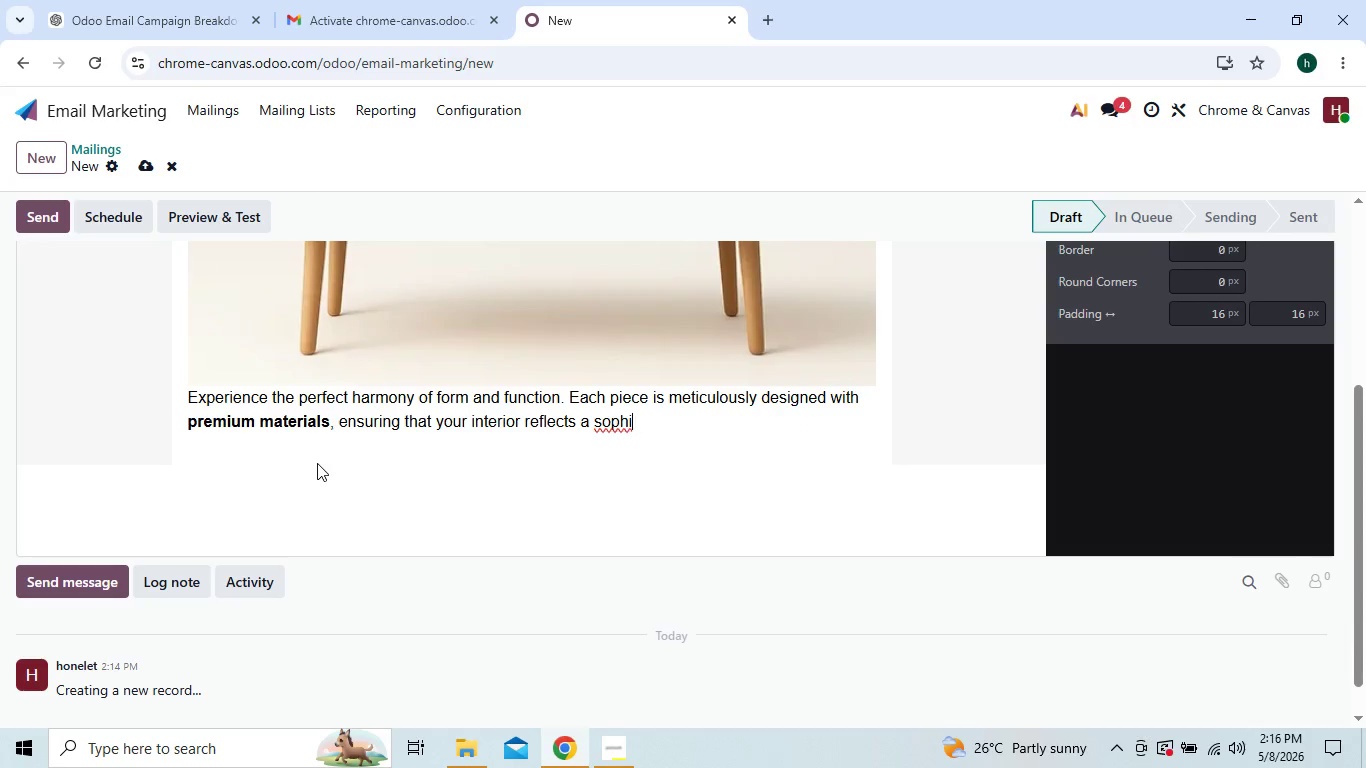 
key(Backspace)
 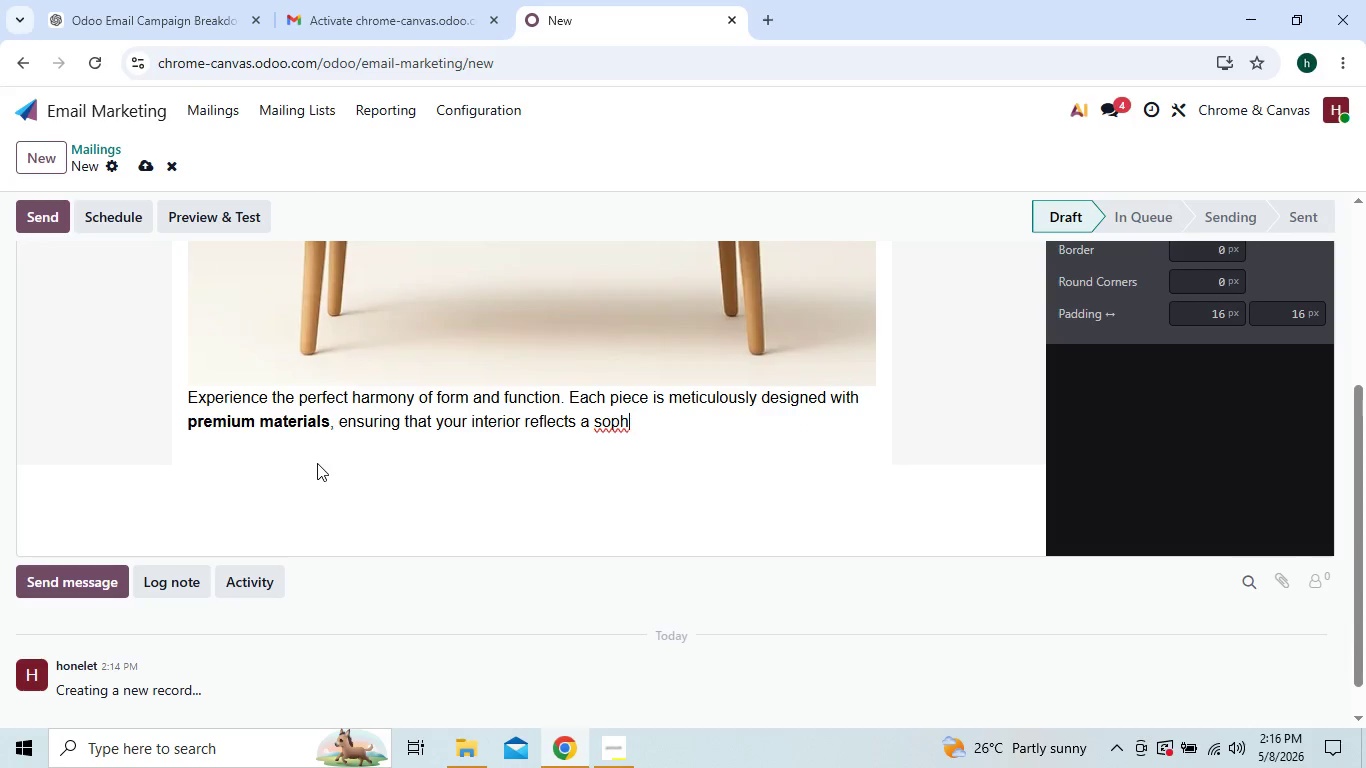 
key(Backspace)
 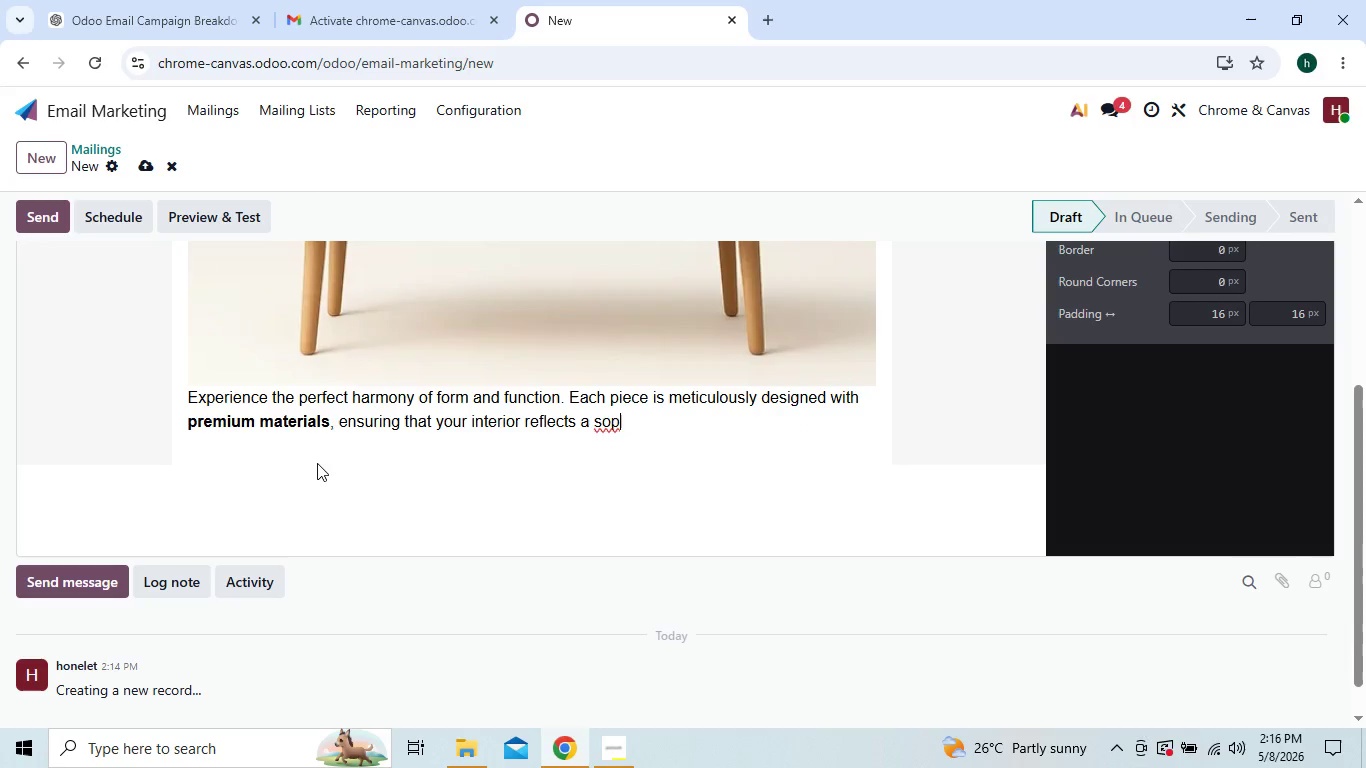 
key(Backspace)
 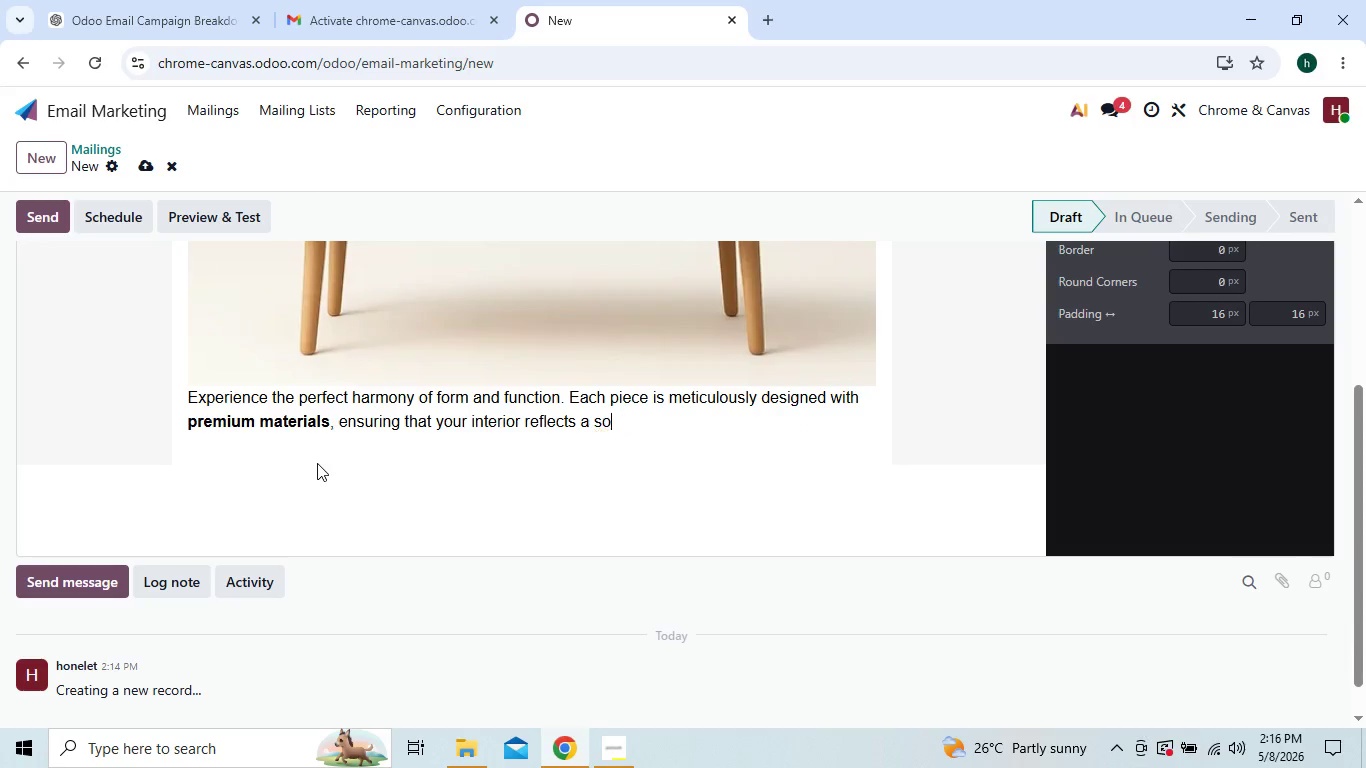 
key(Backspace)
 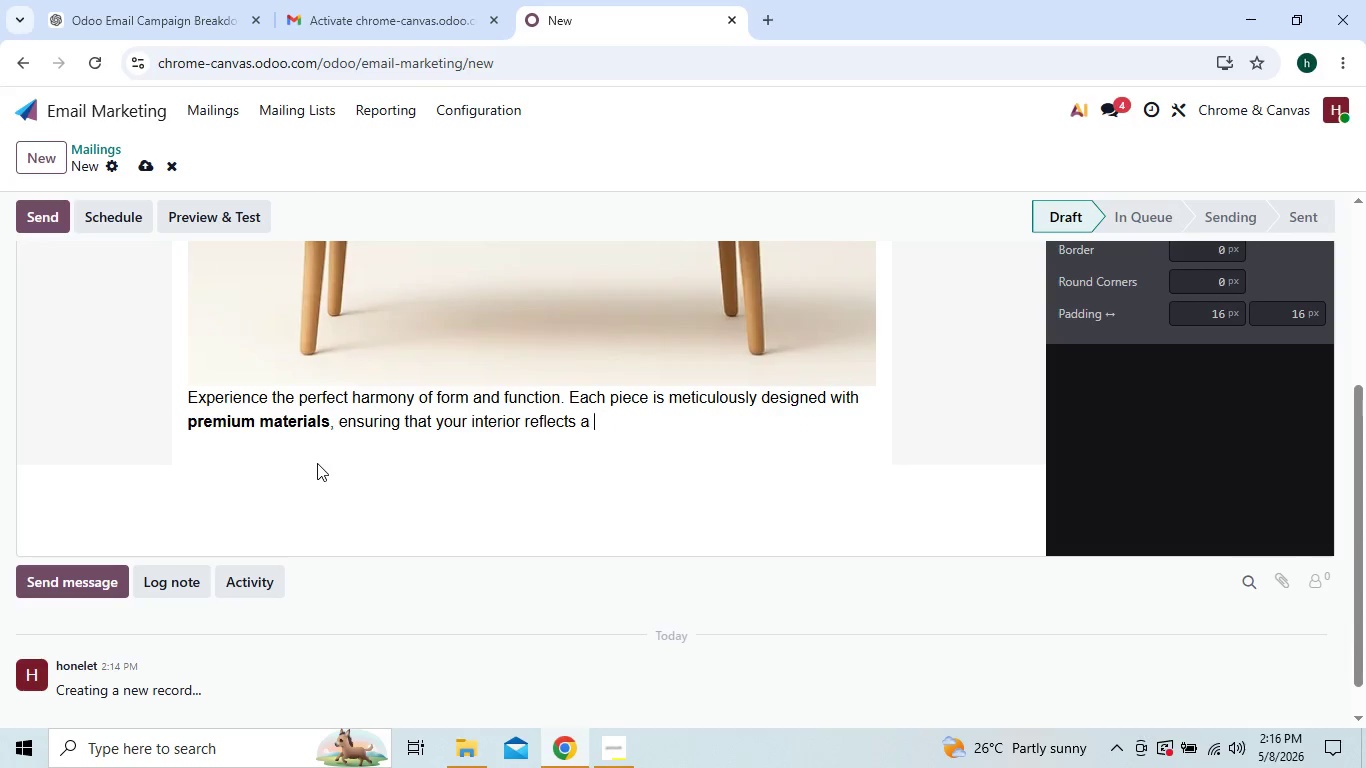 
key(Backspace)
 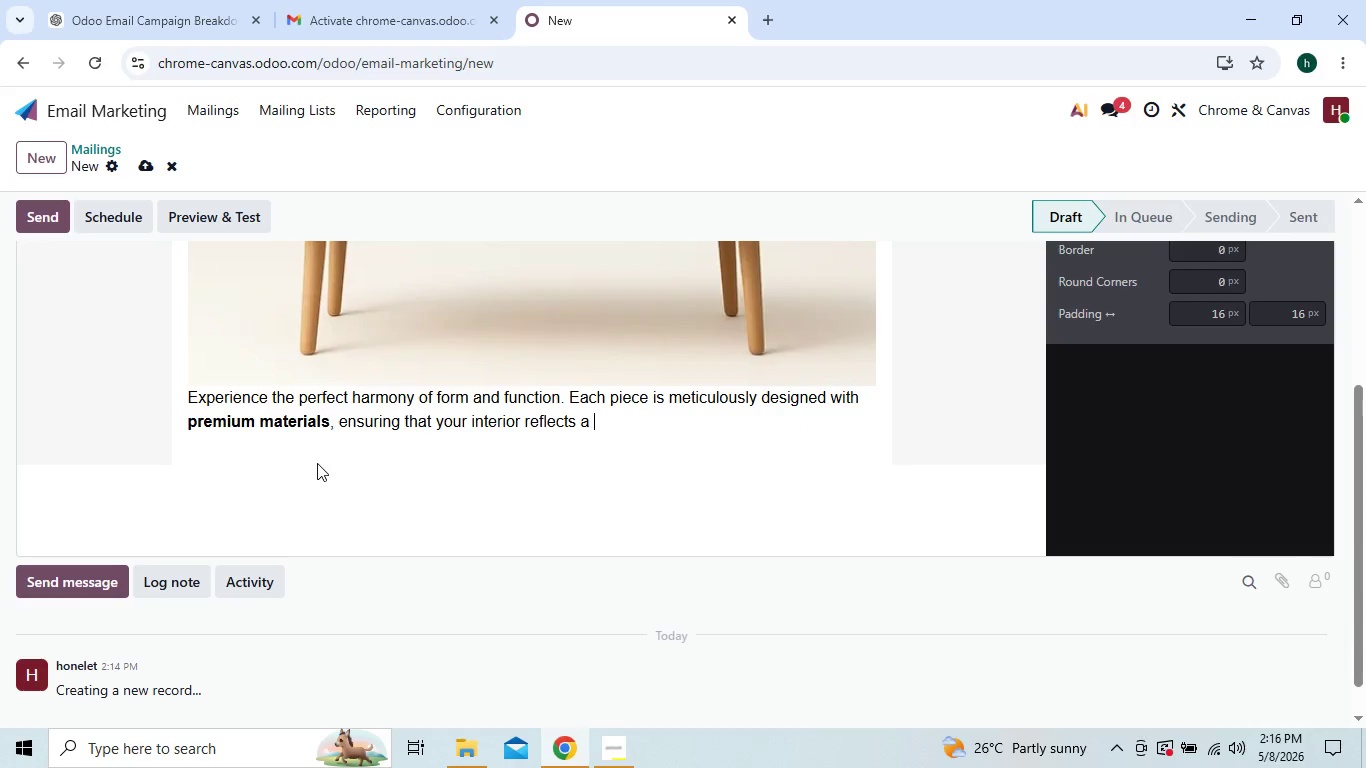 
key(Backspace)
 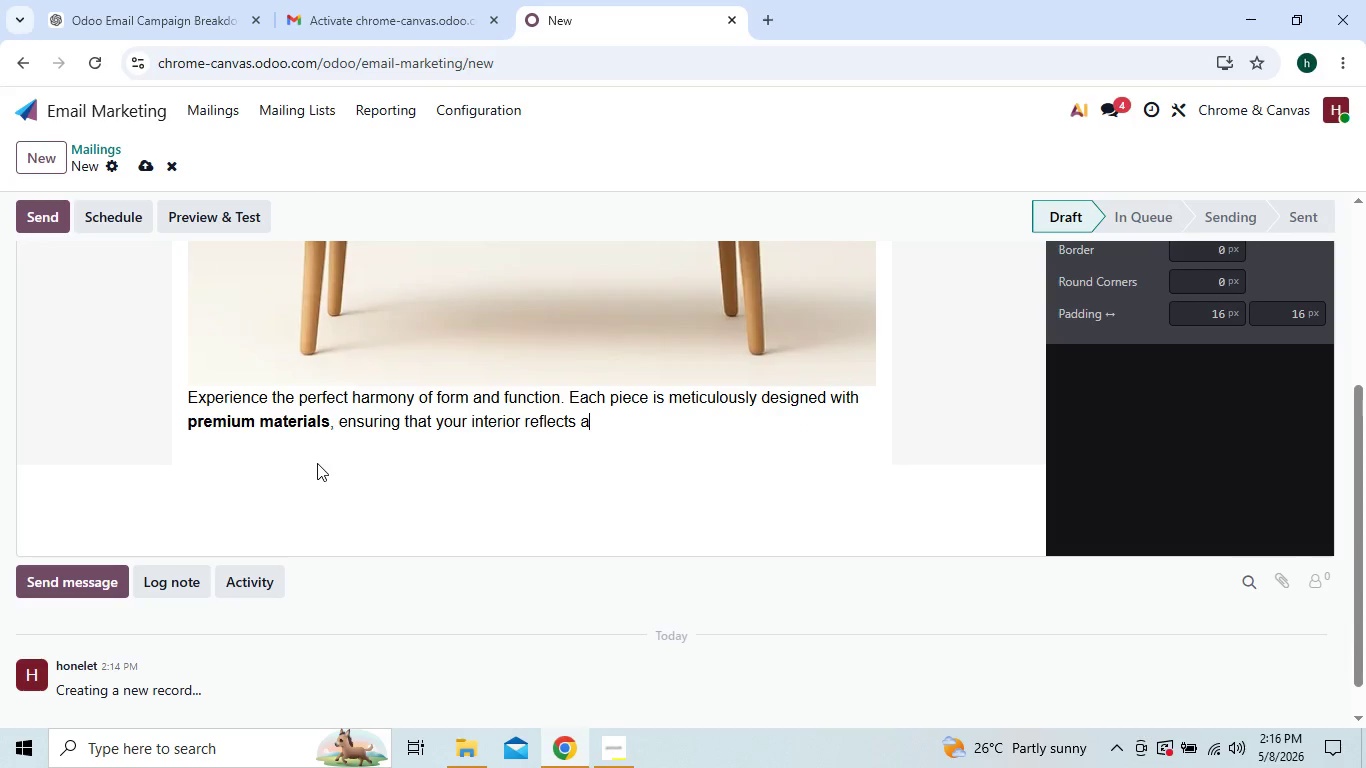 
key(Backspace)
 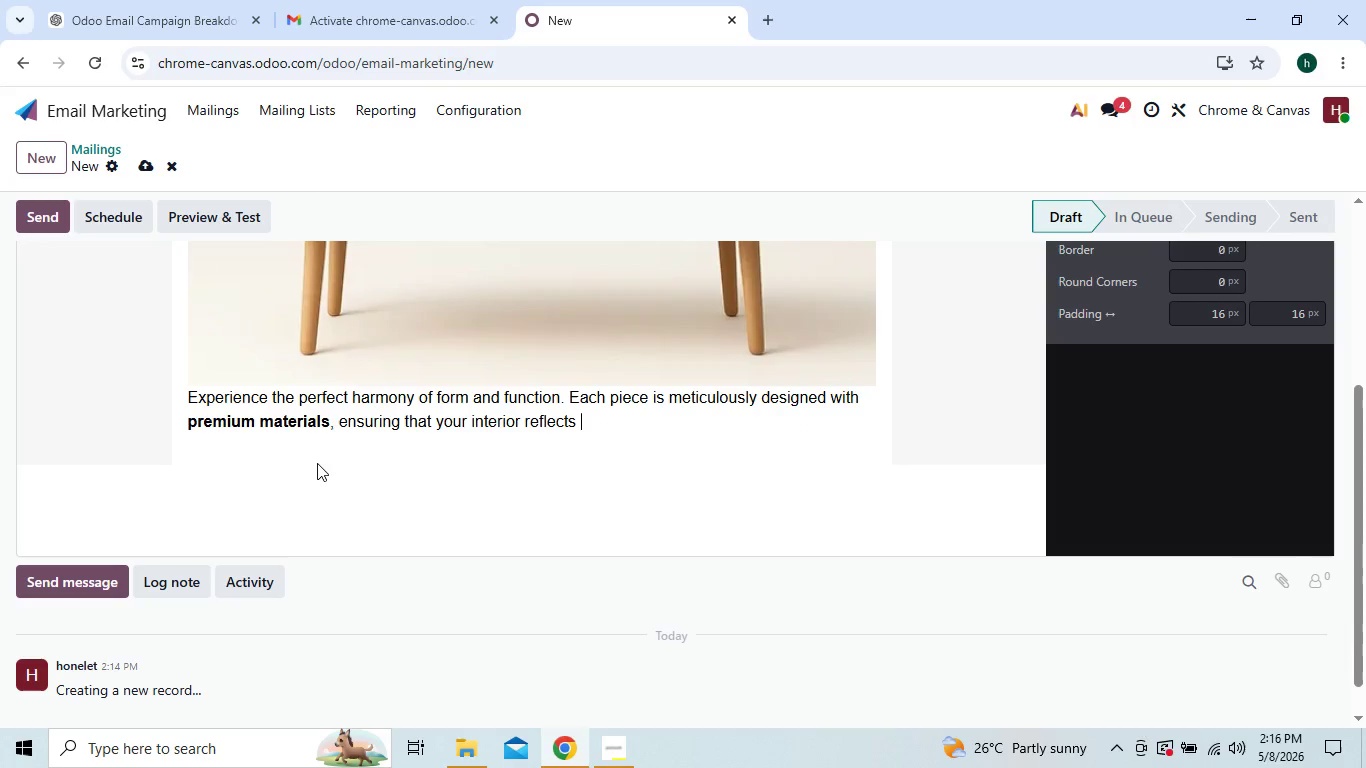 
key(Backspace)
 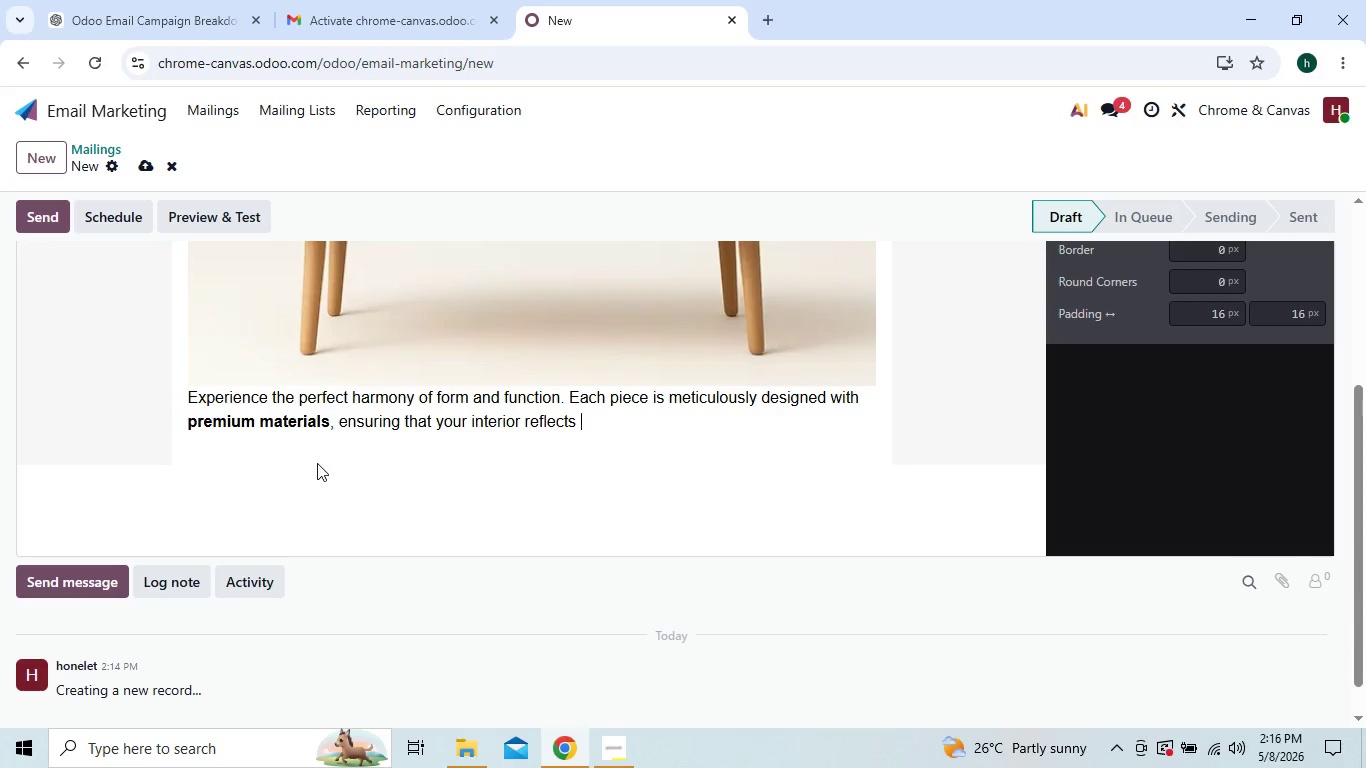 
key(Backspace)
 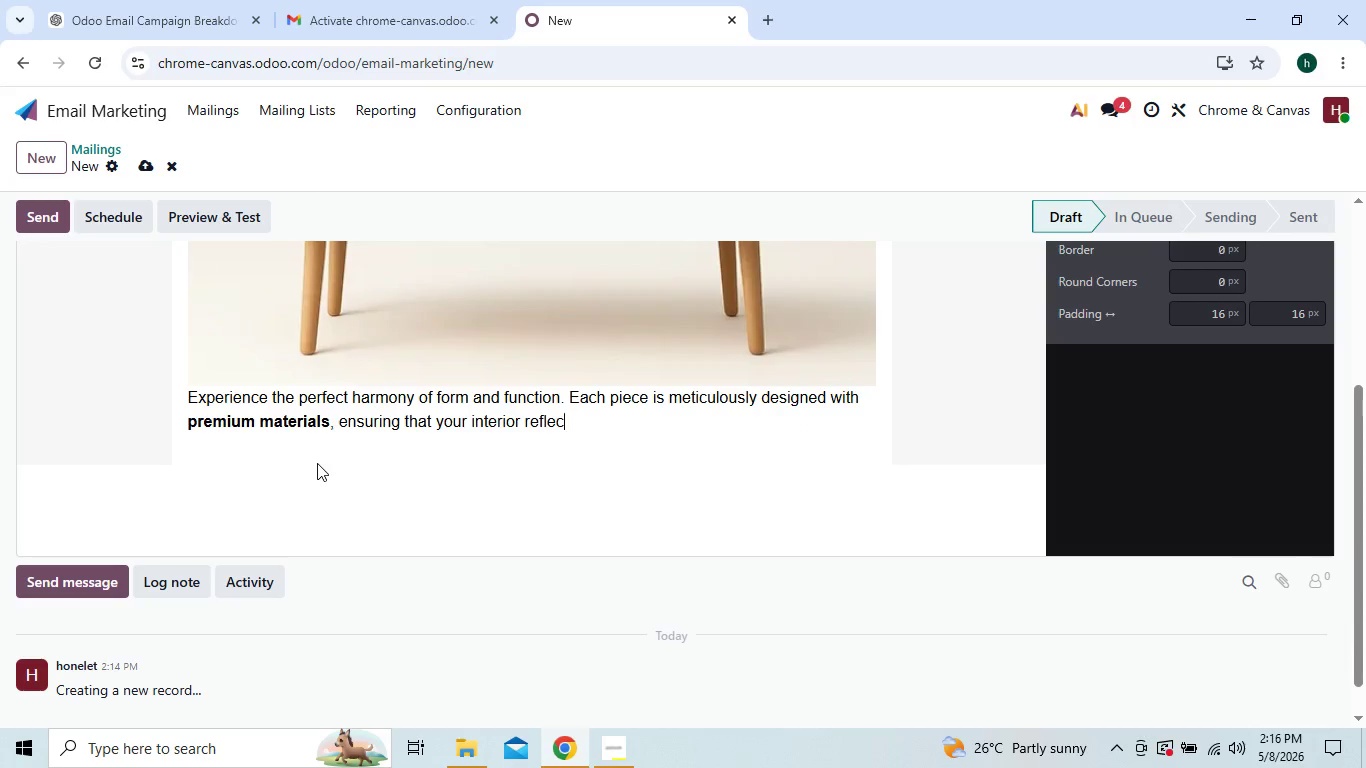 
hold_key(key=Backspace, duration=0.31)
 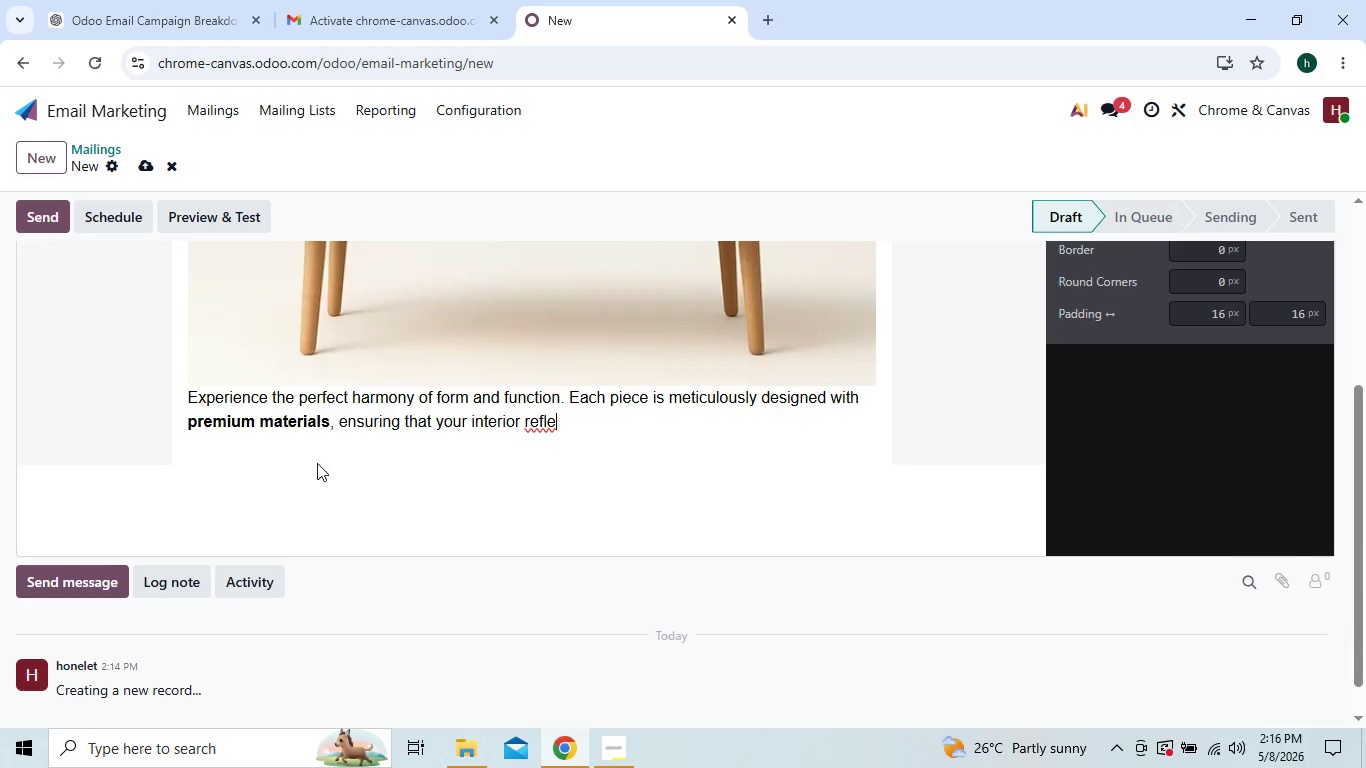 
key(Backspace)
 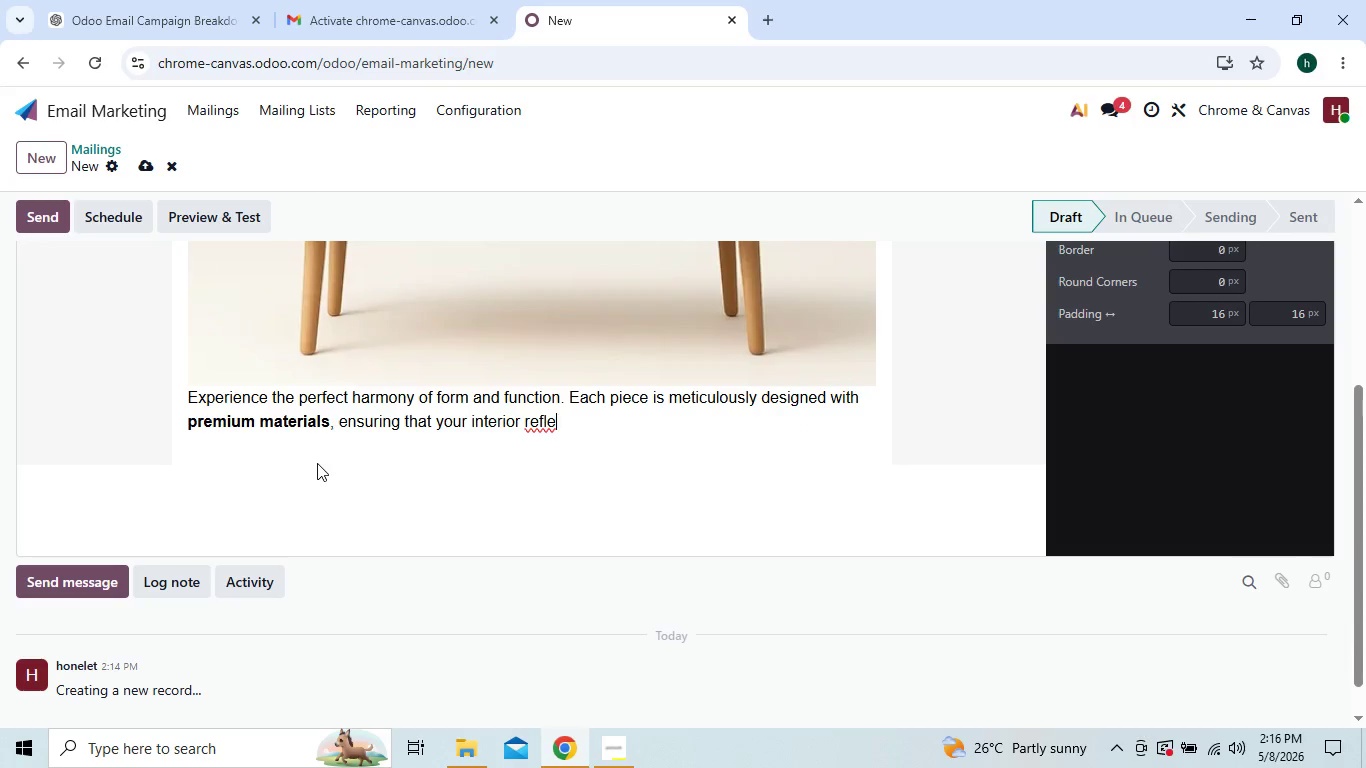 
key(Backspace)
 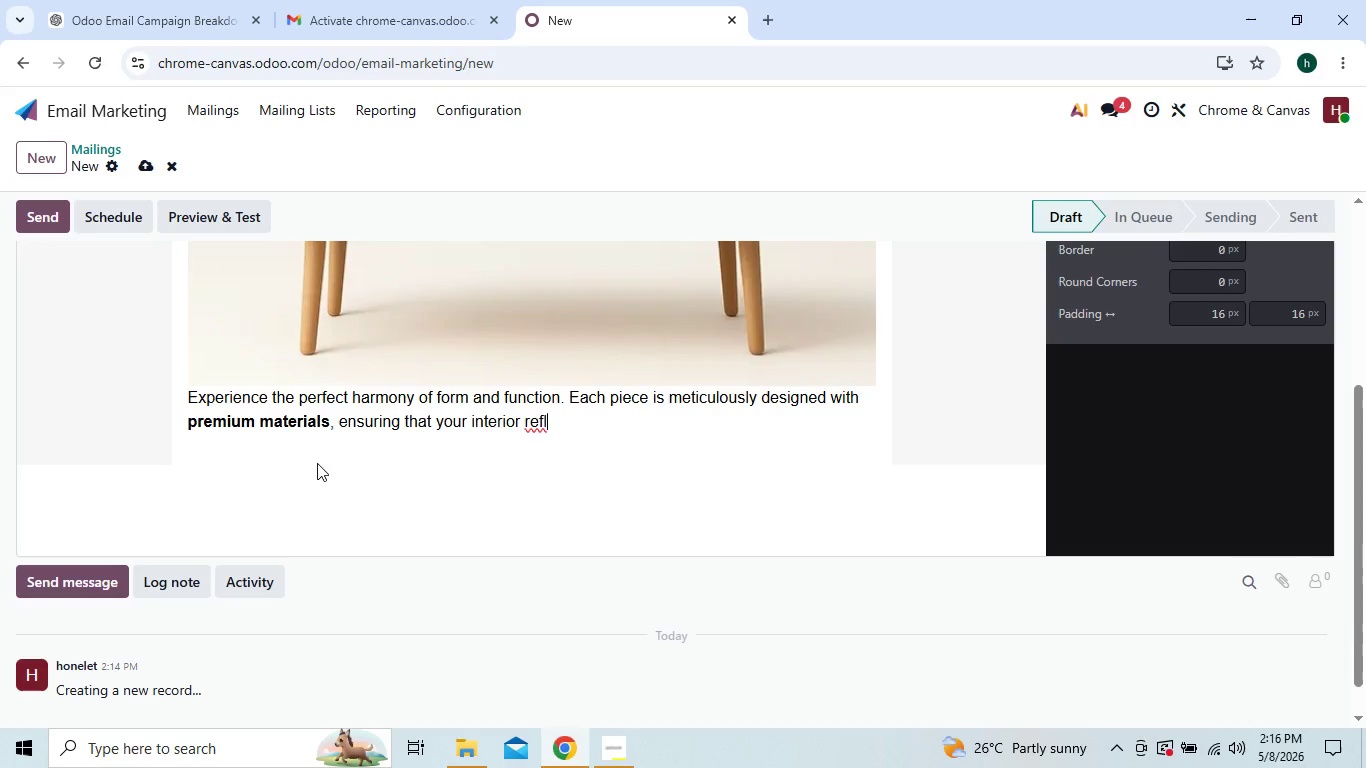 
key(Backspace)
 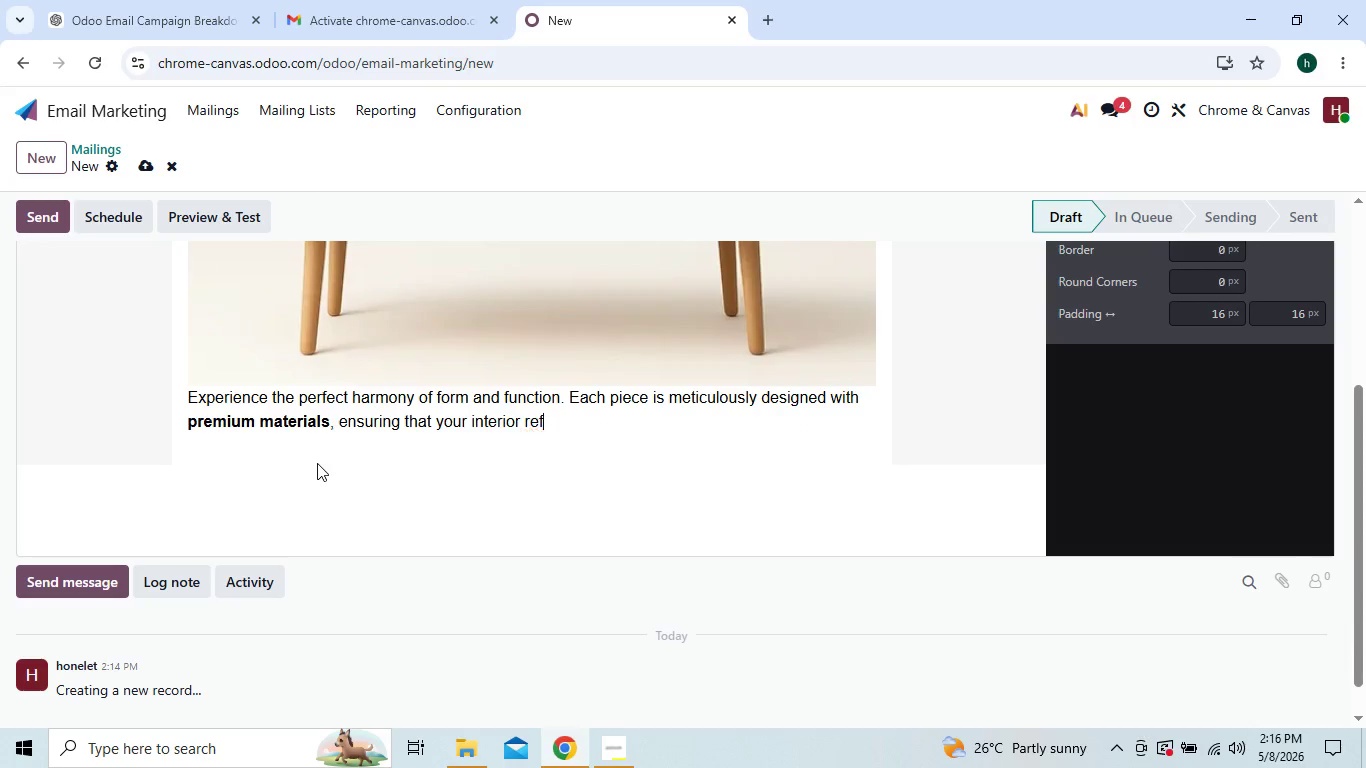 
key(Backspace)
 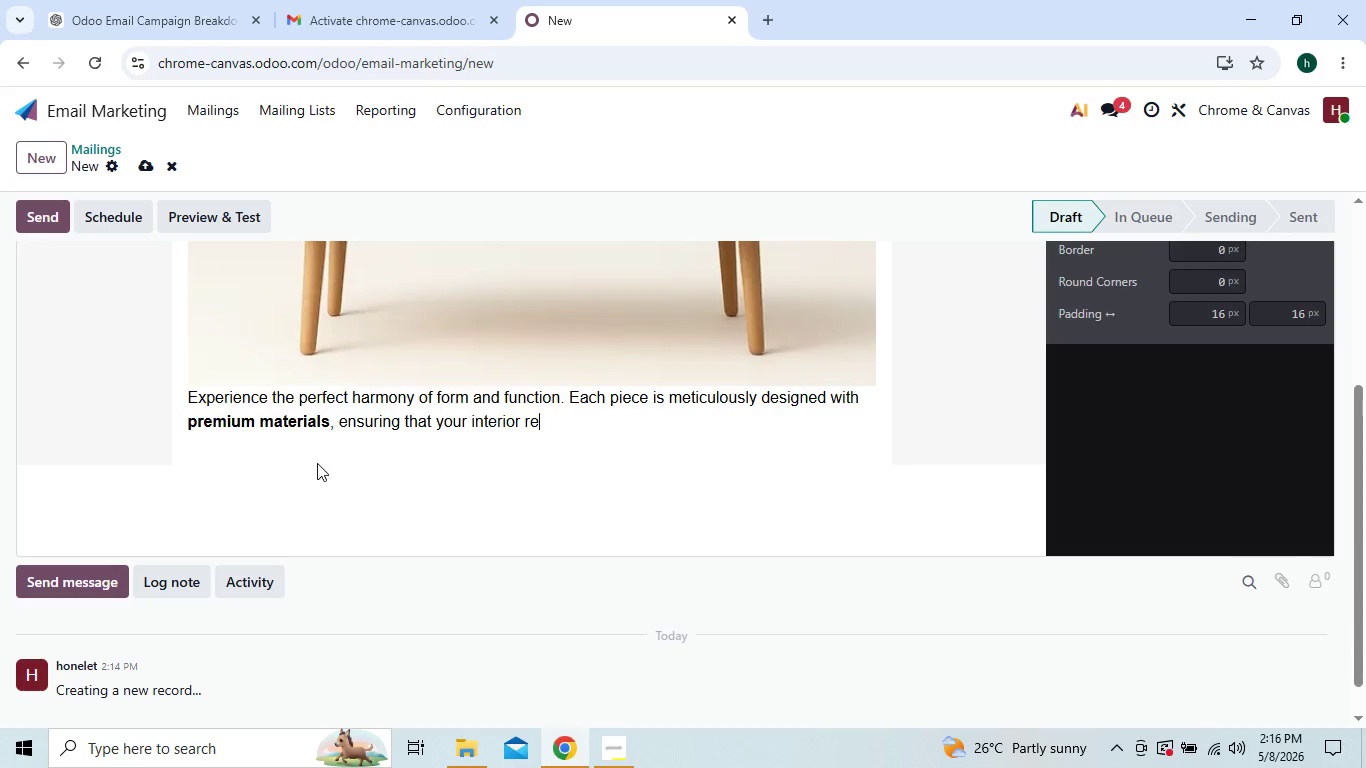 
key(Backspace)
 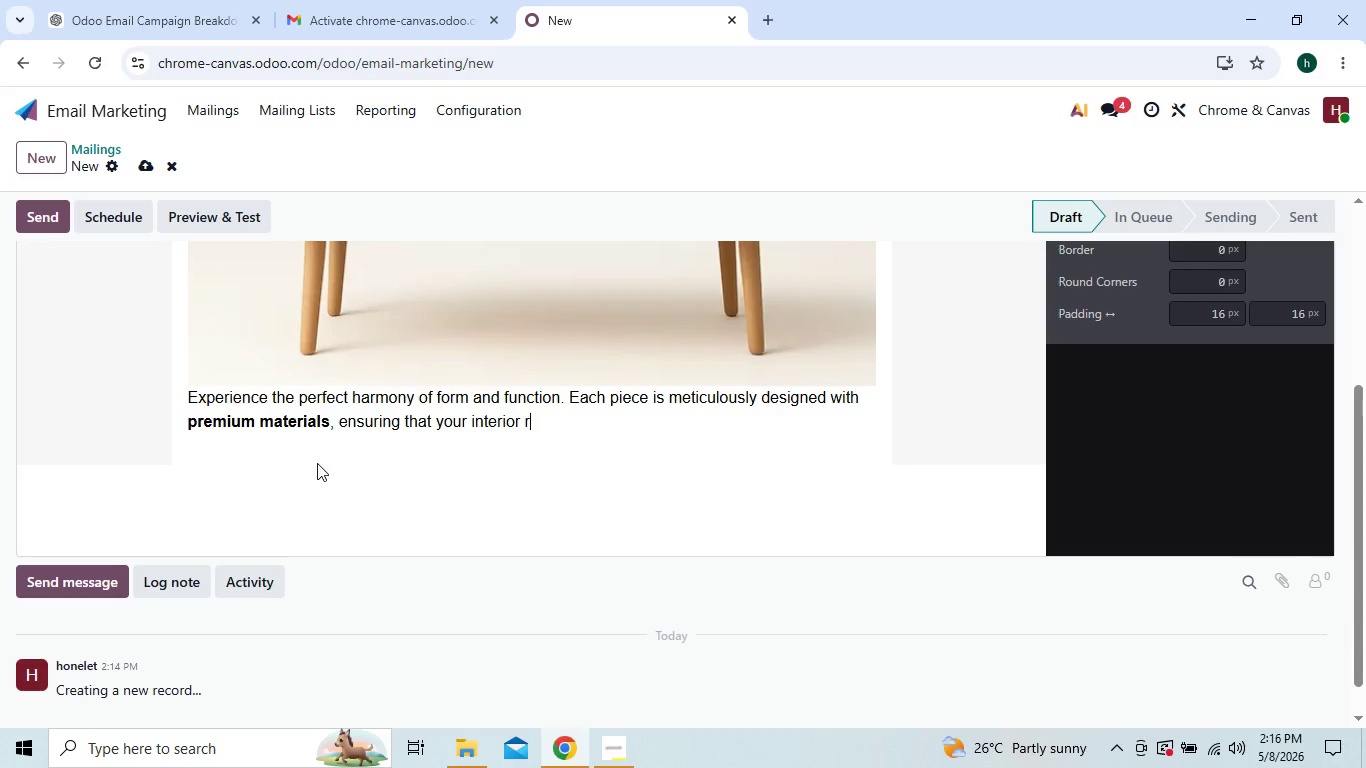 
key(Backspace)
 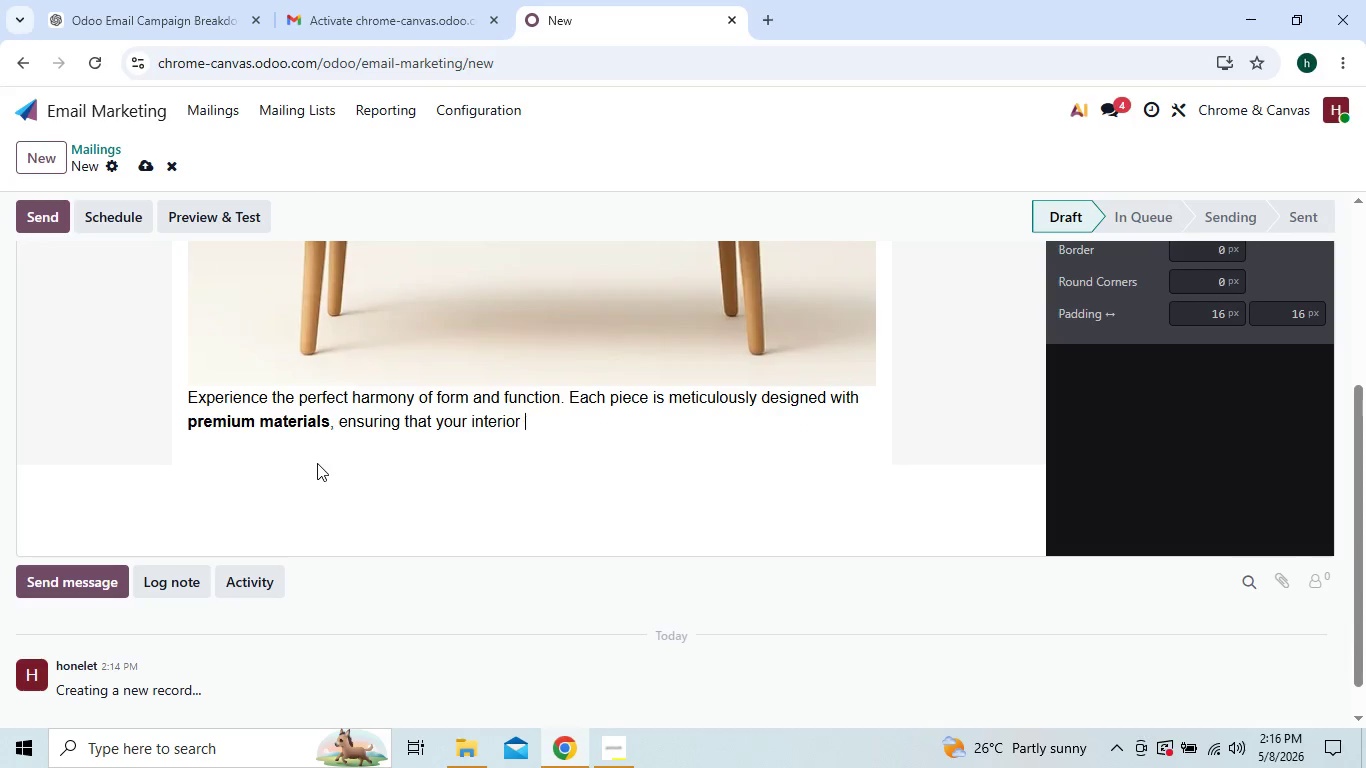 
key(Backspace)
 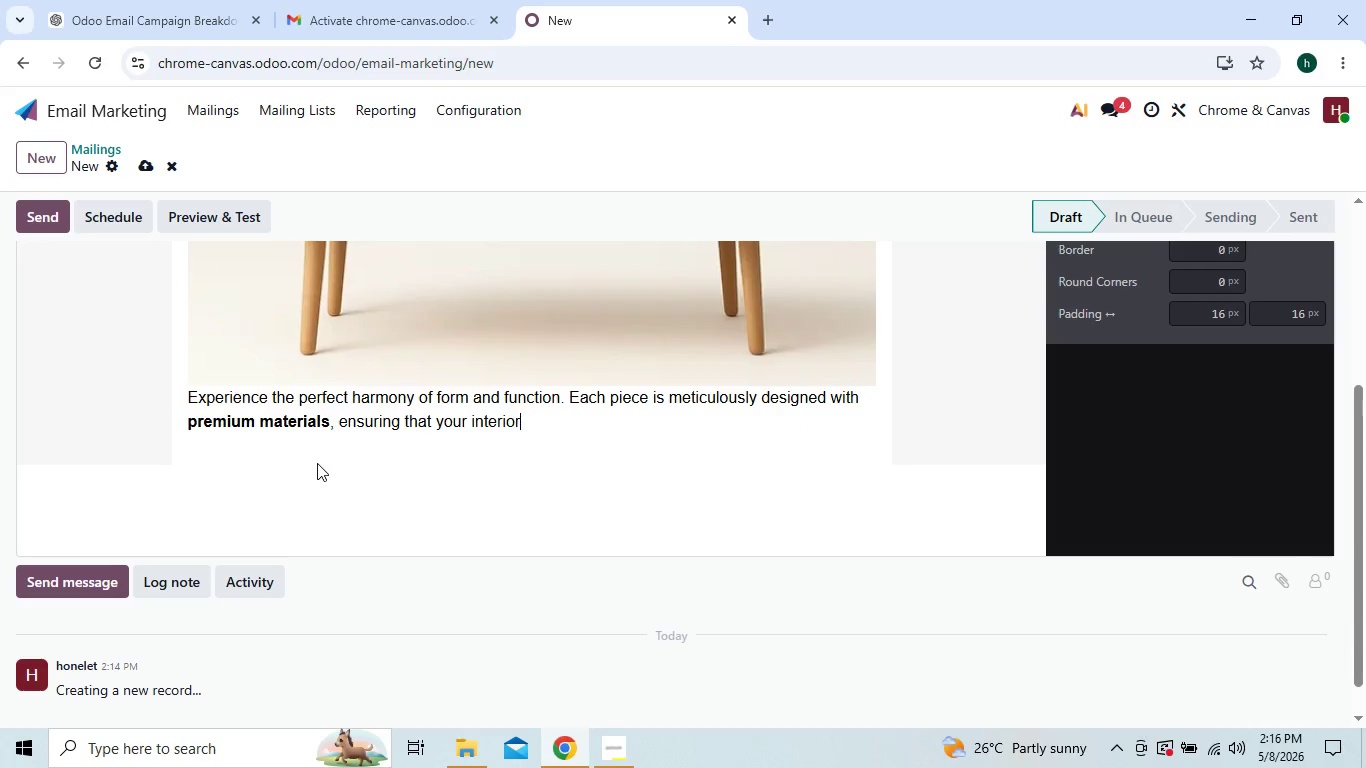 
key(Backspace)
 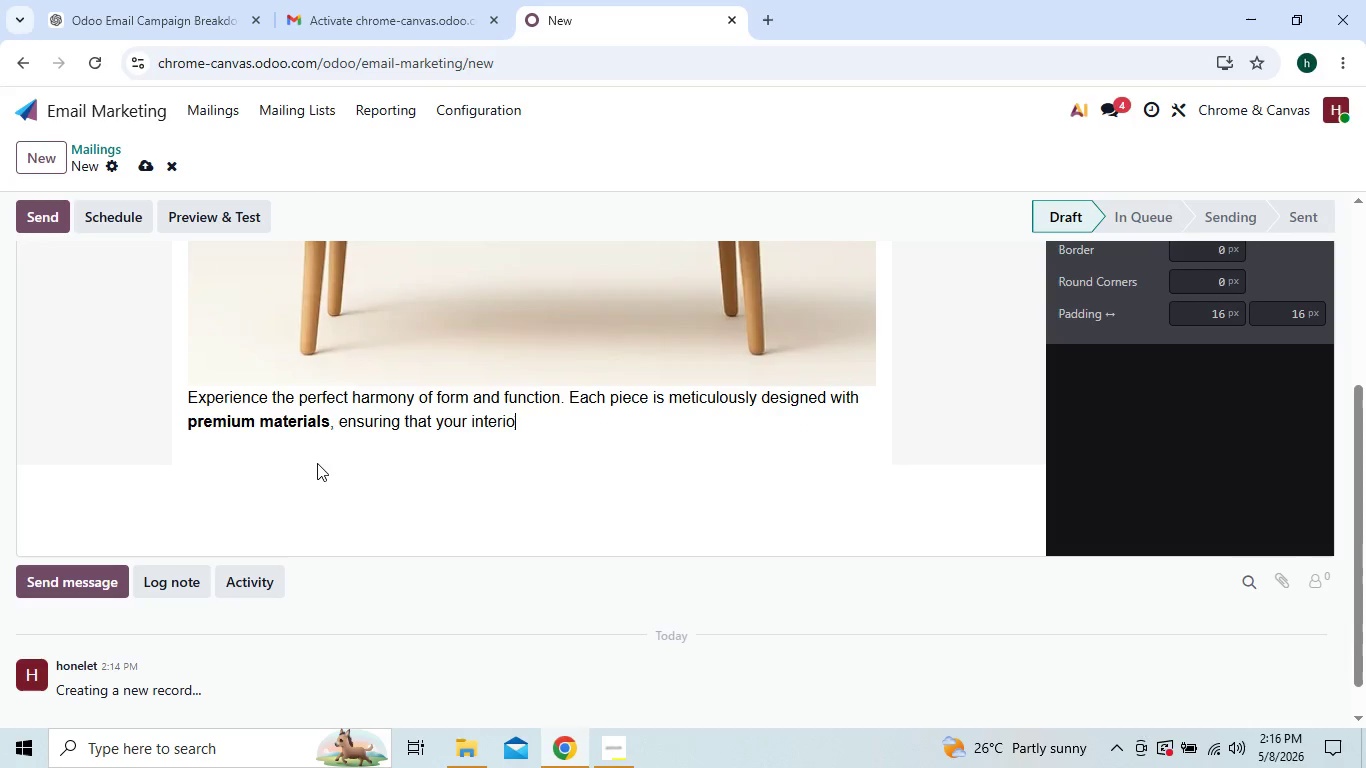 
key(Backspace)
 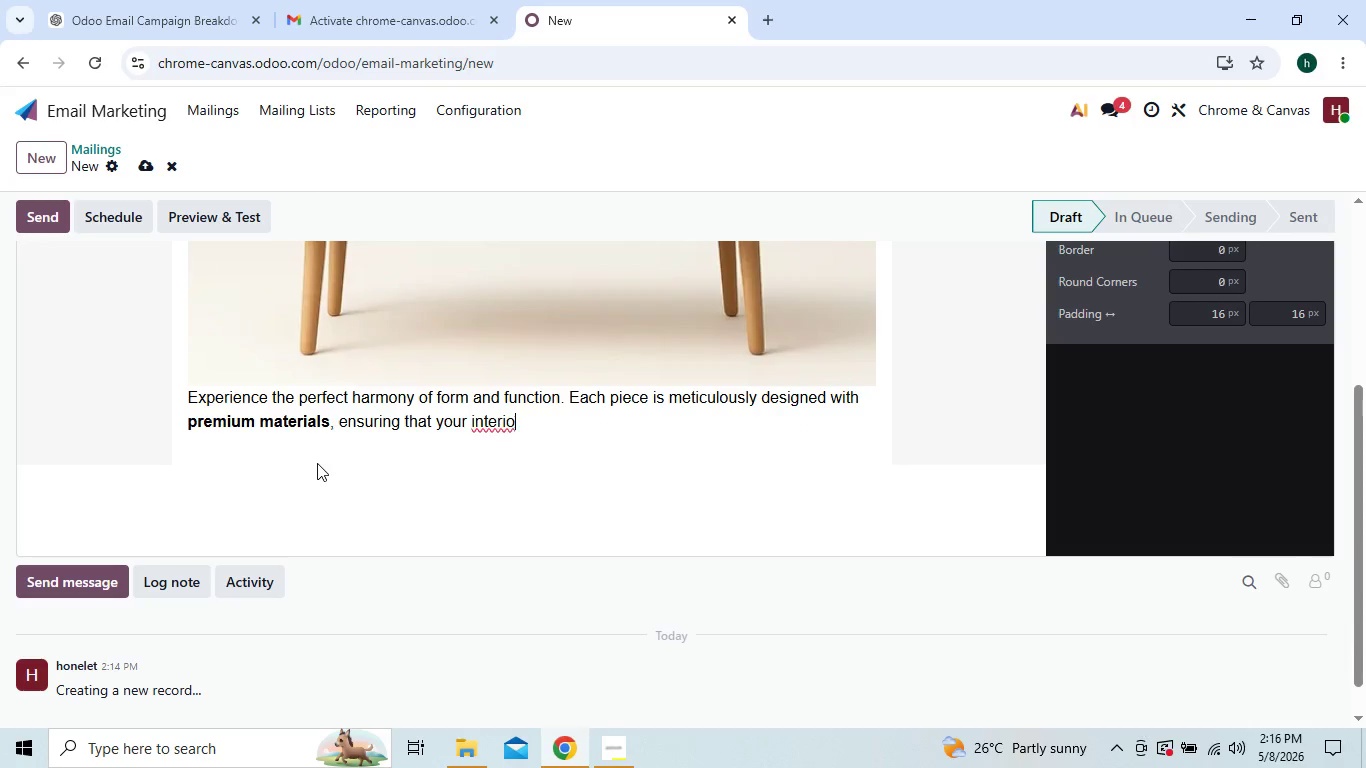 
key(Backspace)
 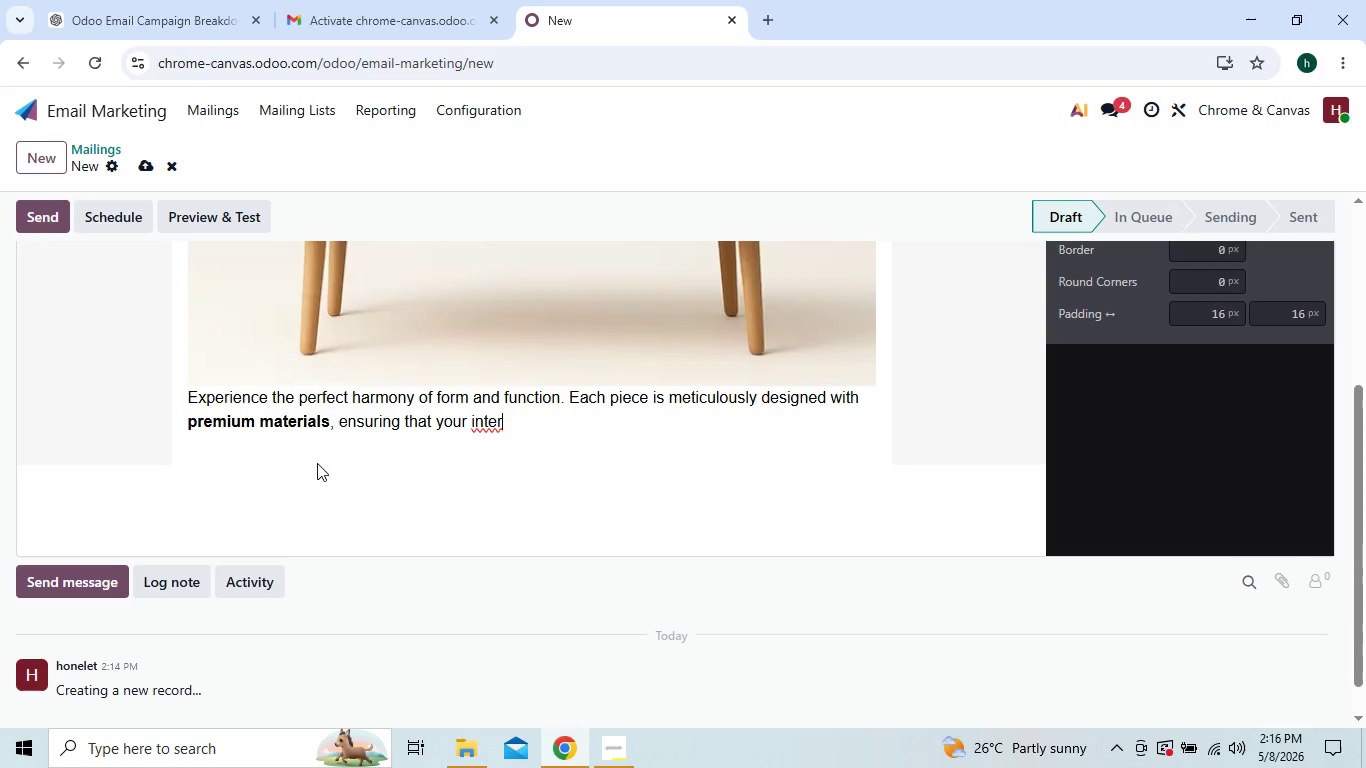 
key(Backspace)
 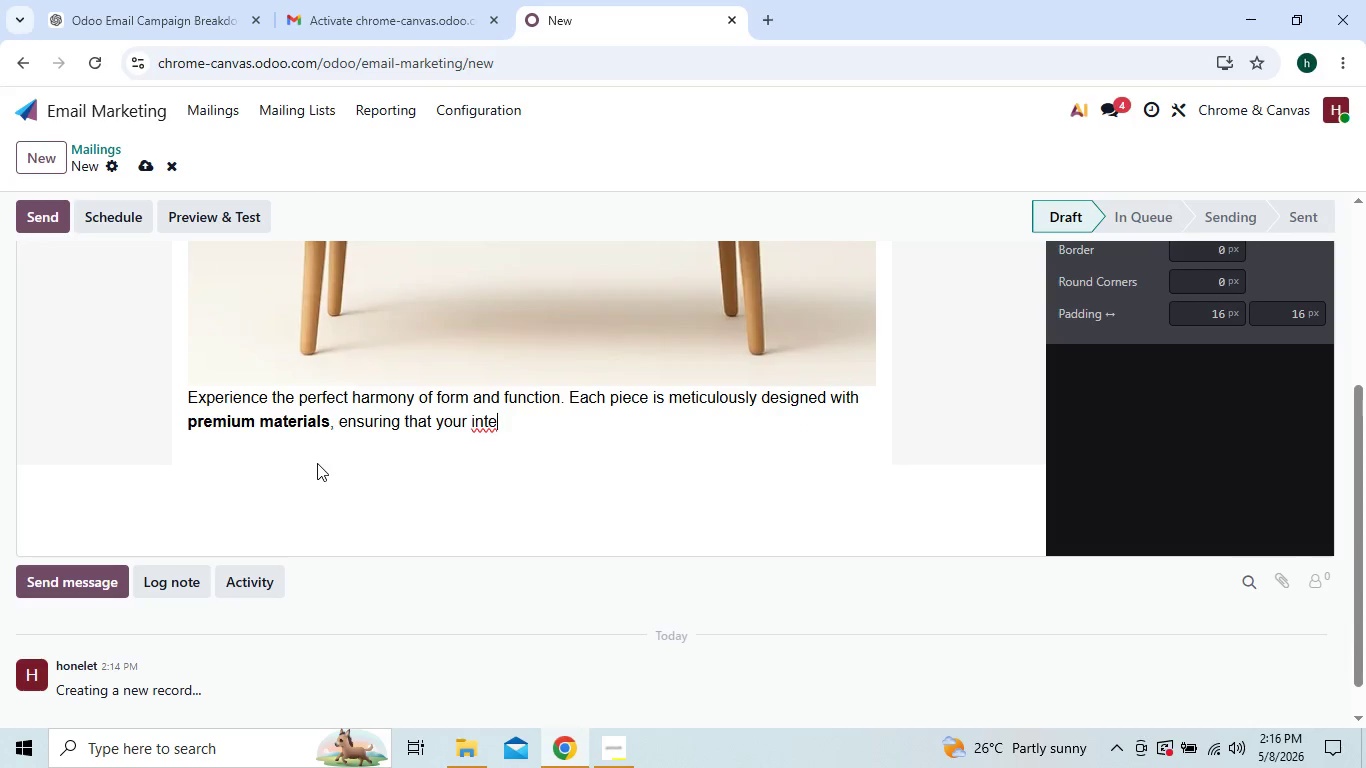 
key(Backspace)
 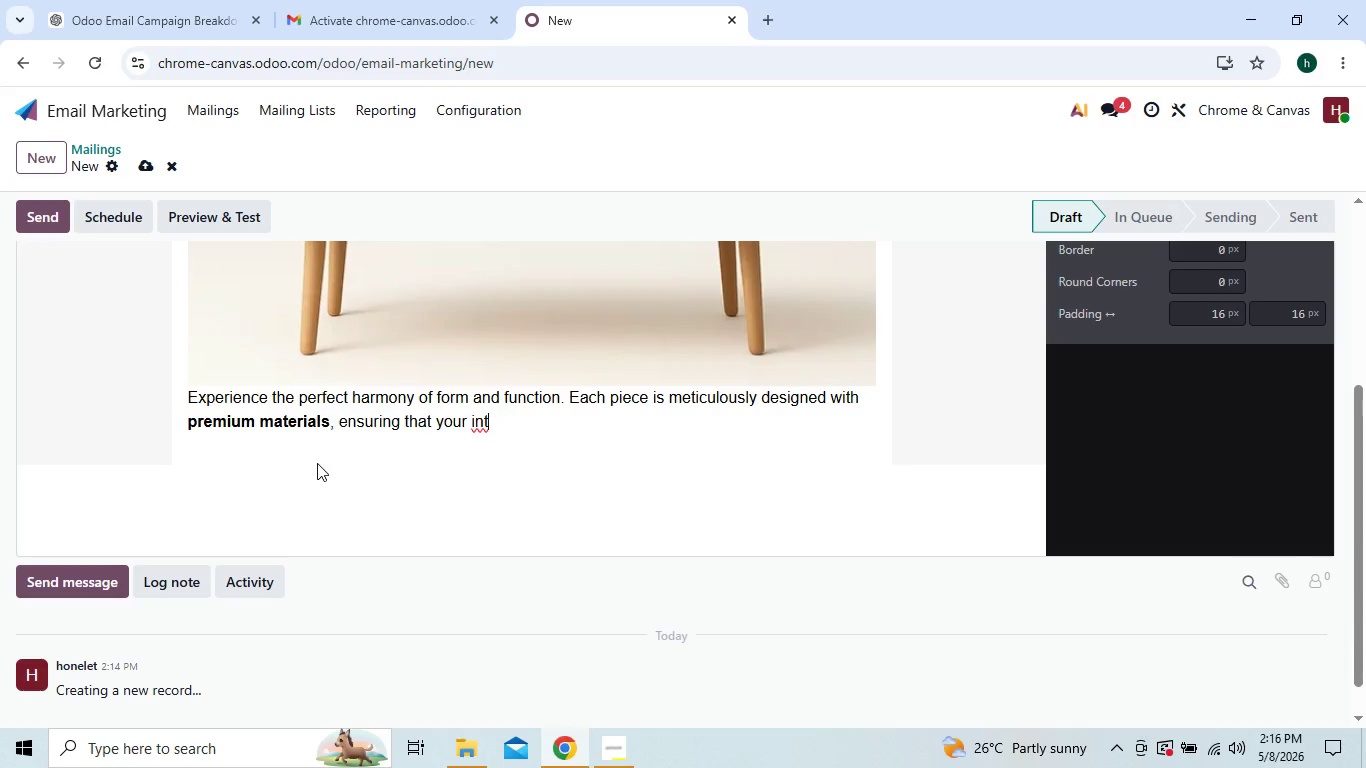 
key(Backspace)
 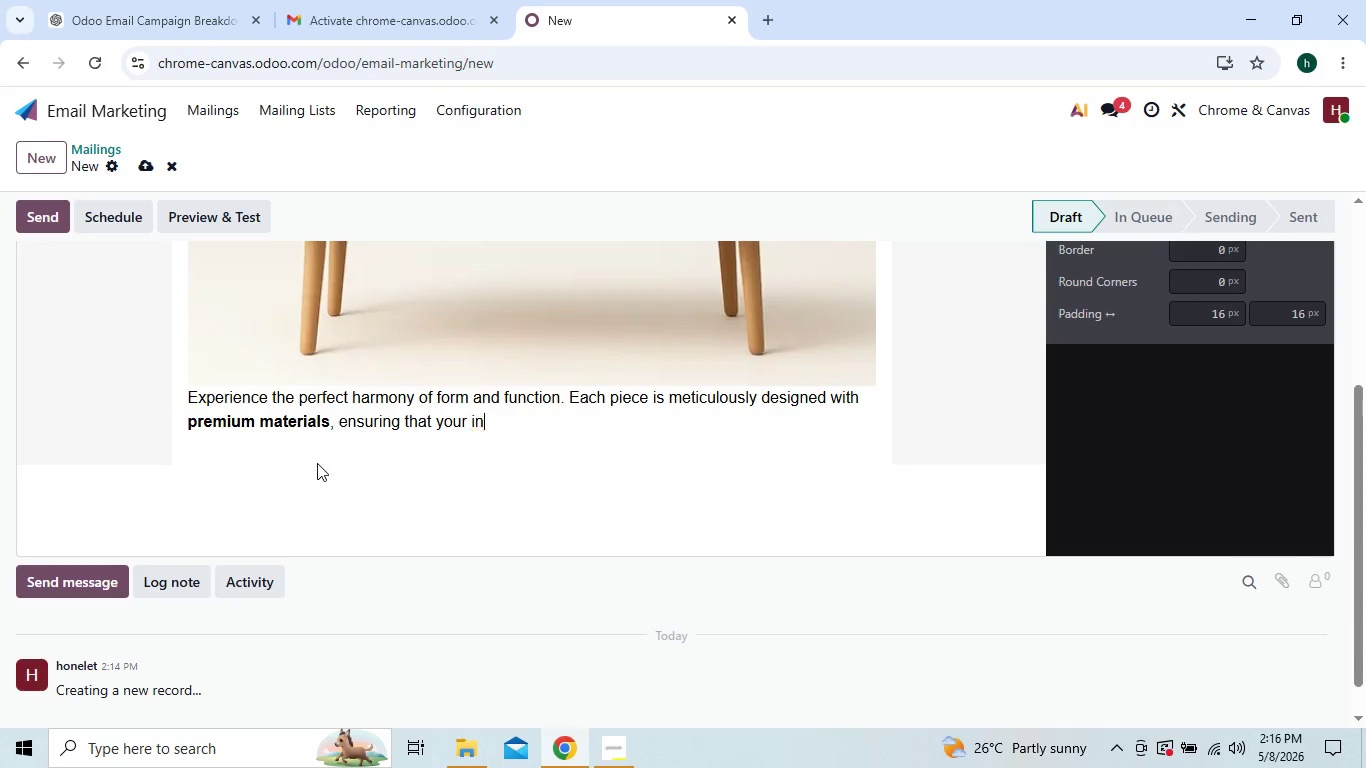 
key(Backspace)
 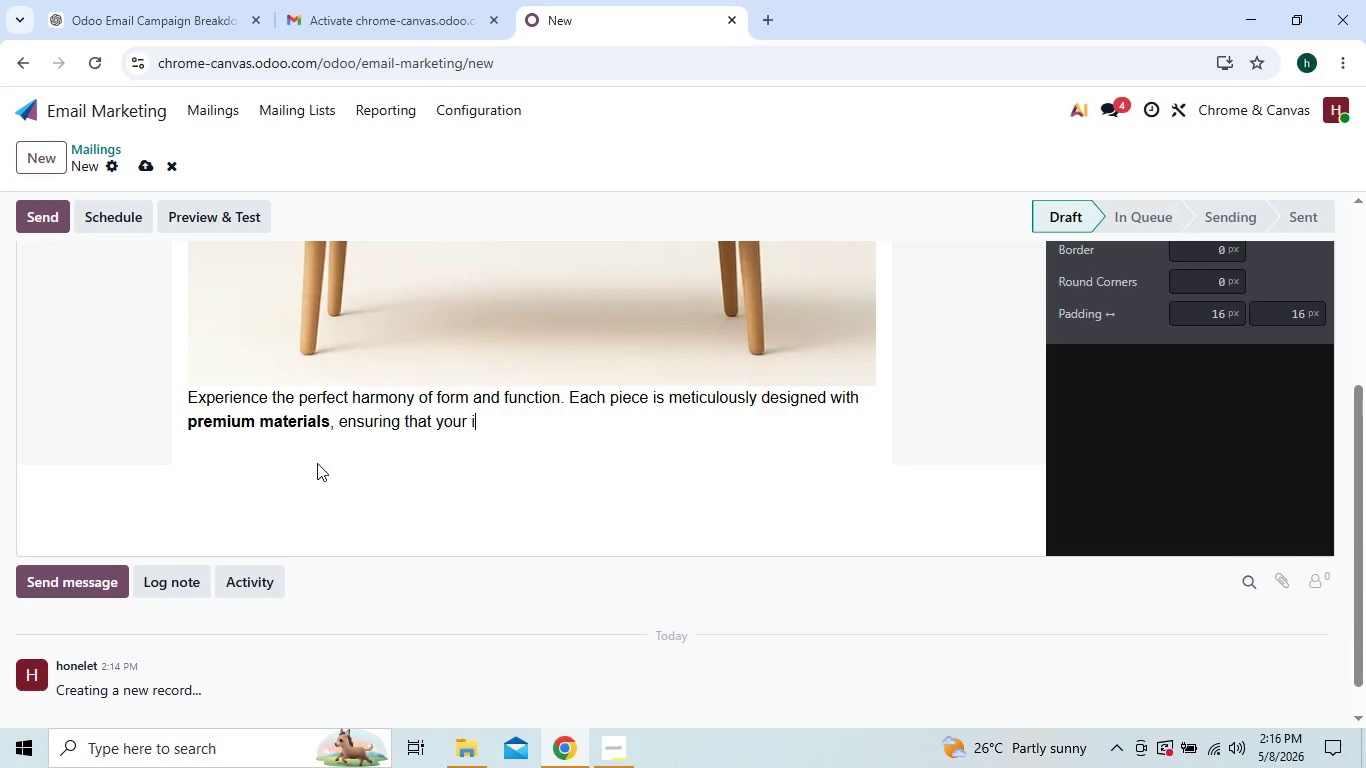 
key(Backspace)
 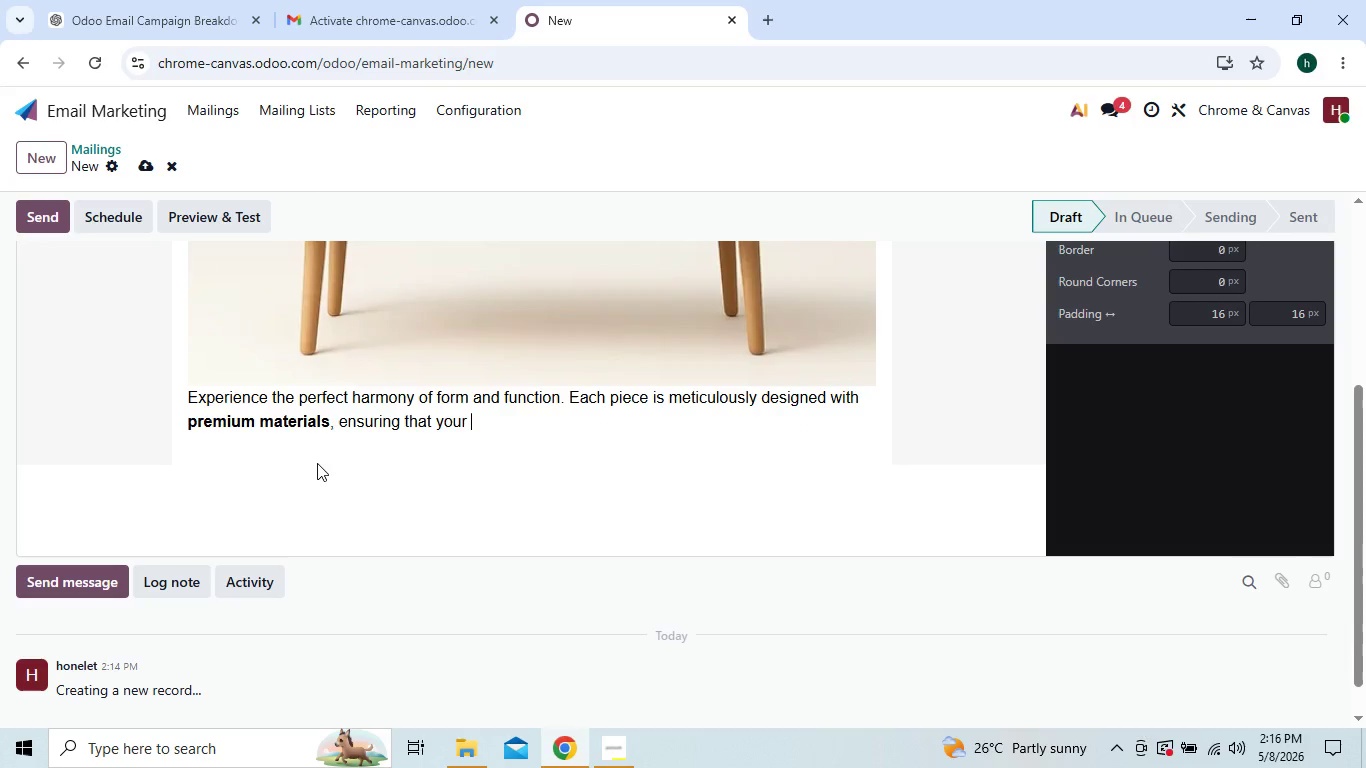 
key(Backspace)
 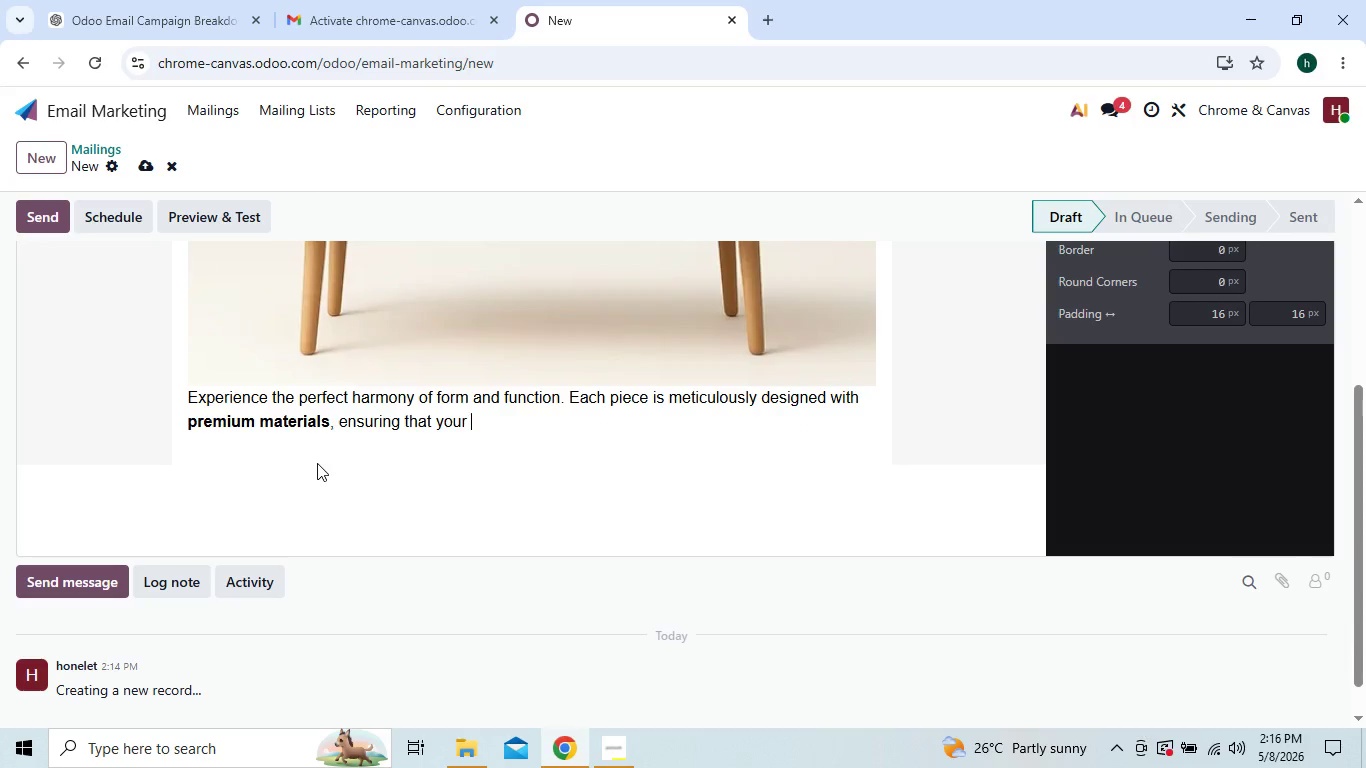 
key(Backspace)
 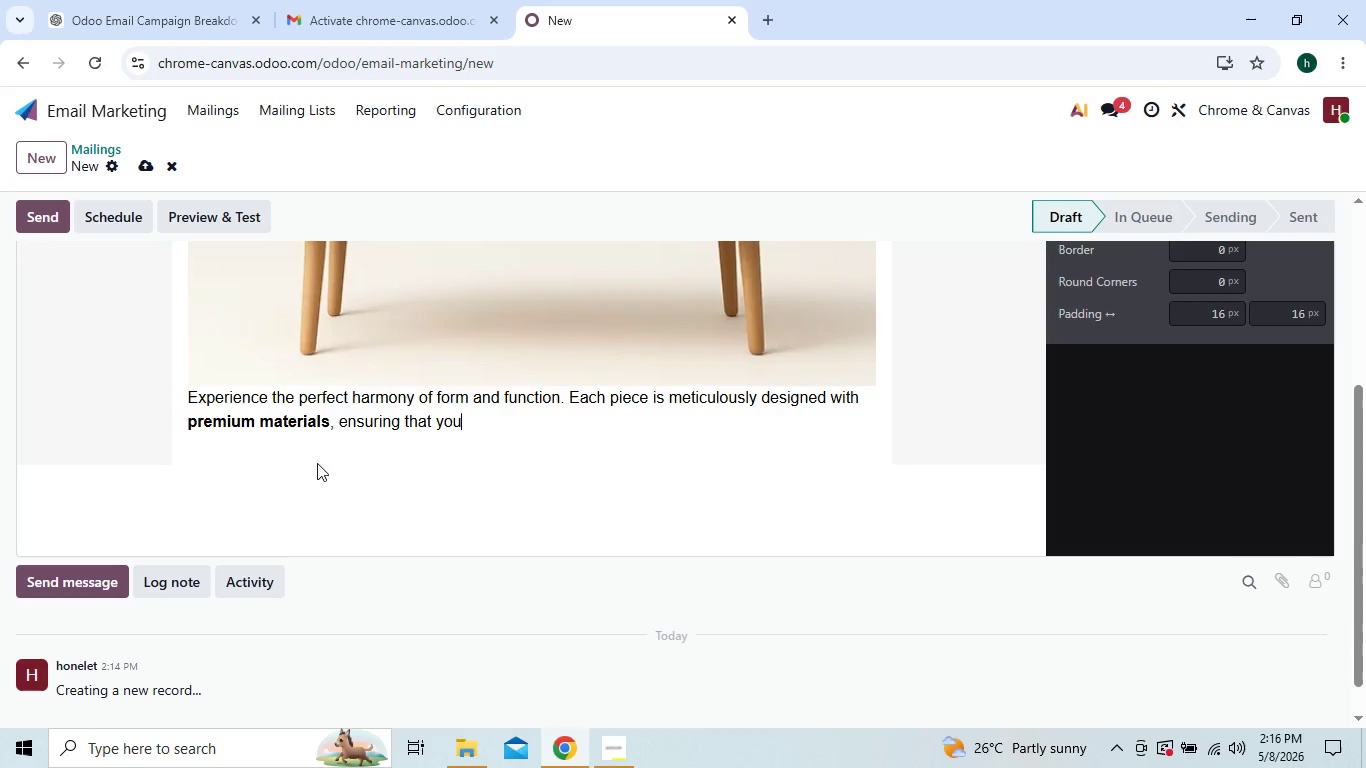 
key(Backspace)
 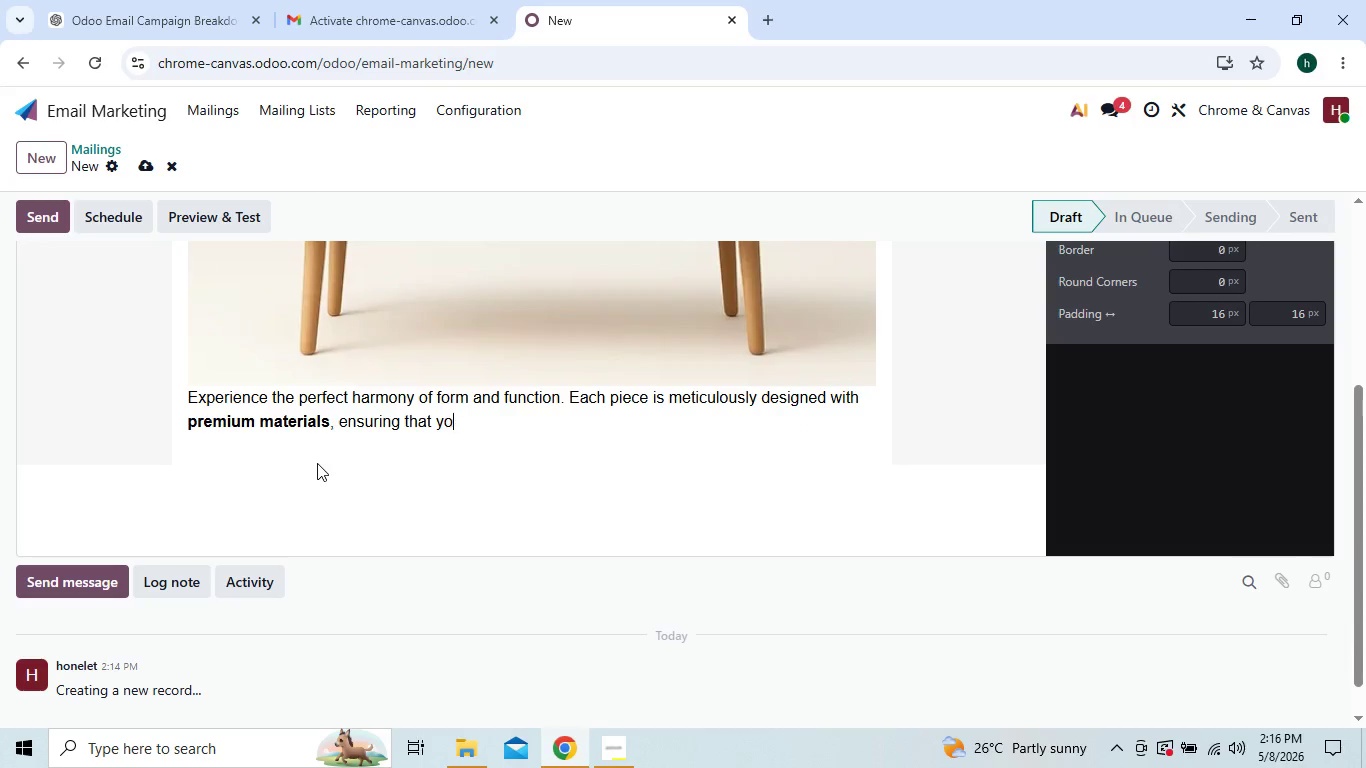 
key(Backspace)
 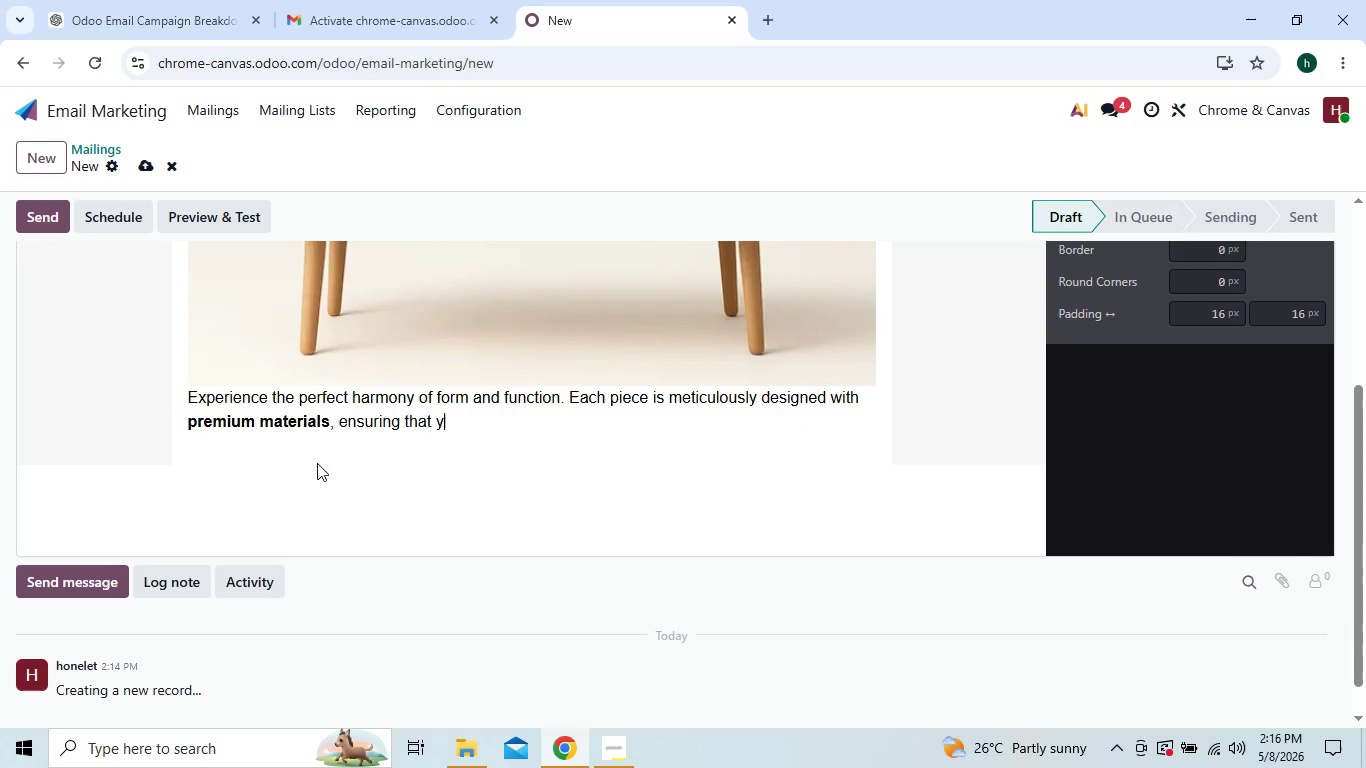 
key(Backspace)
 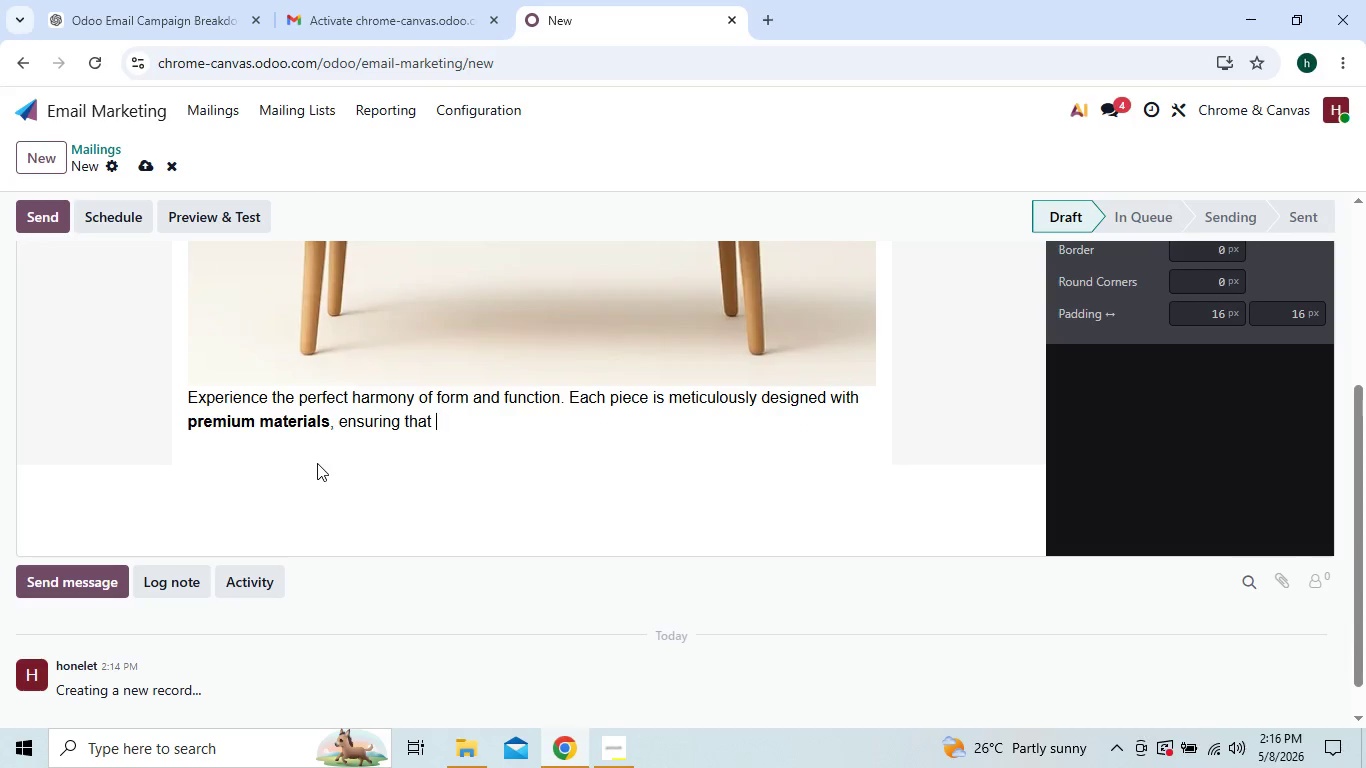 
key(Backspace)
 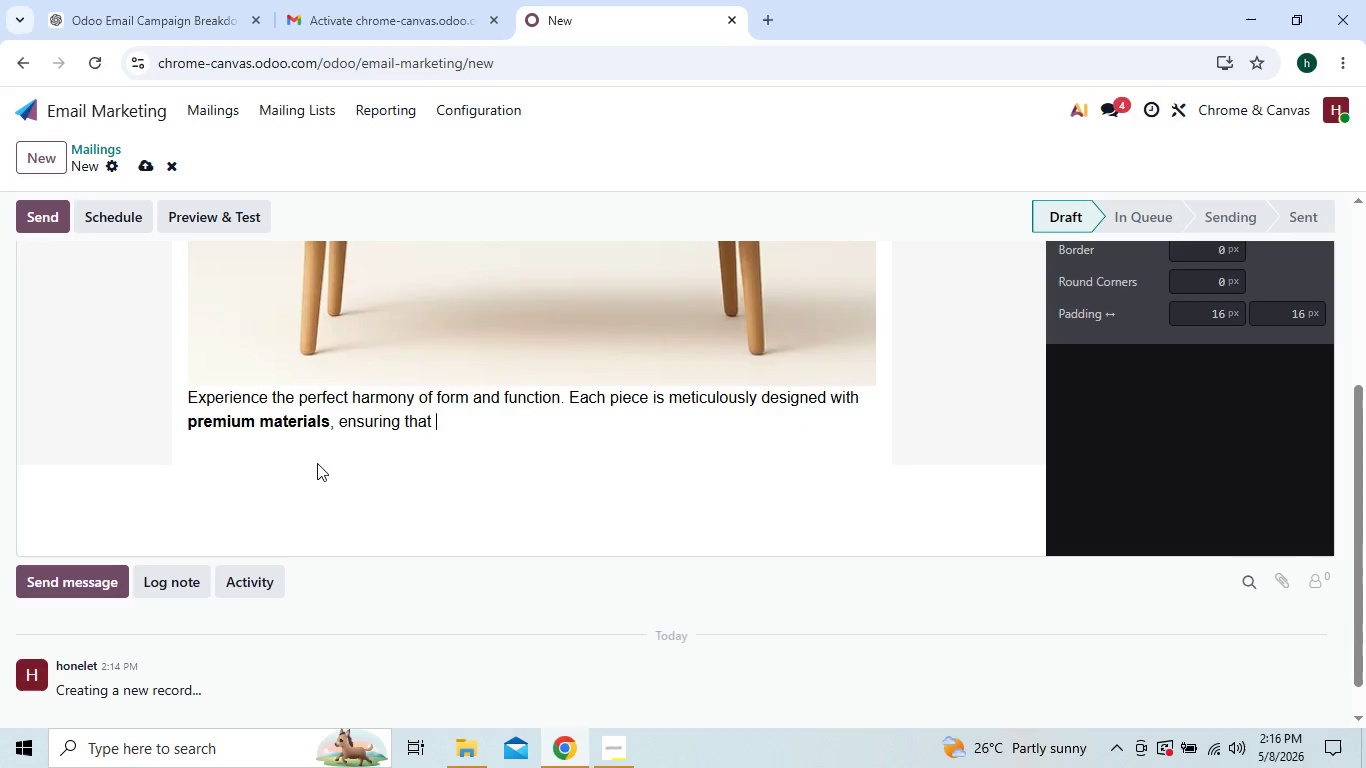 
key(Backspace)
 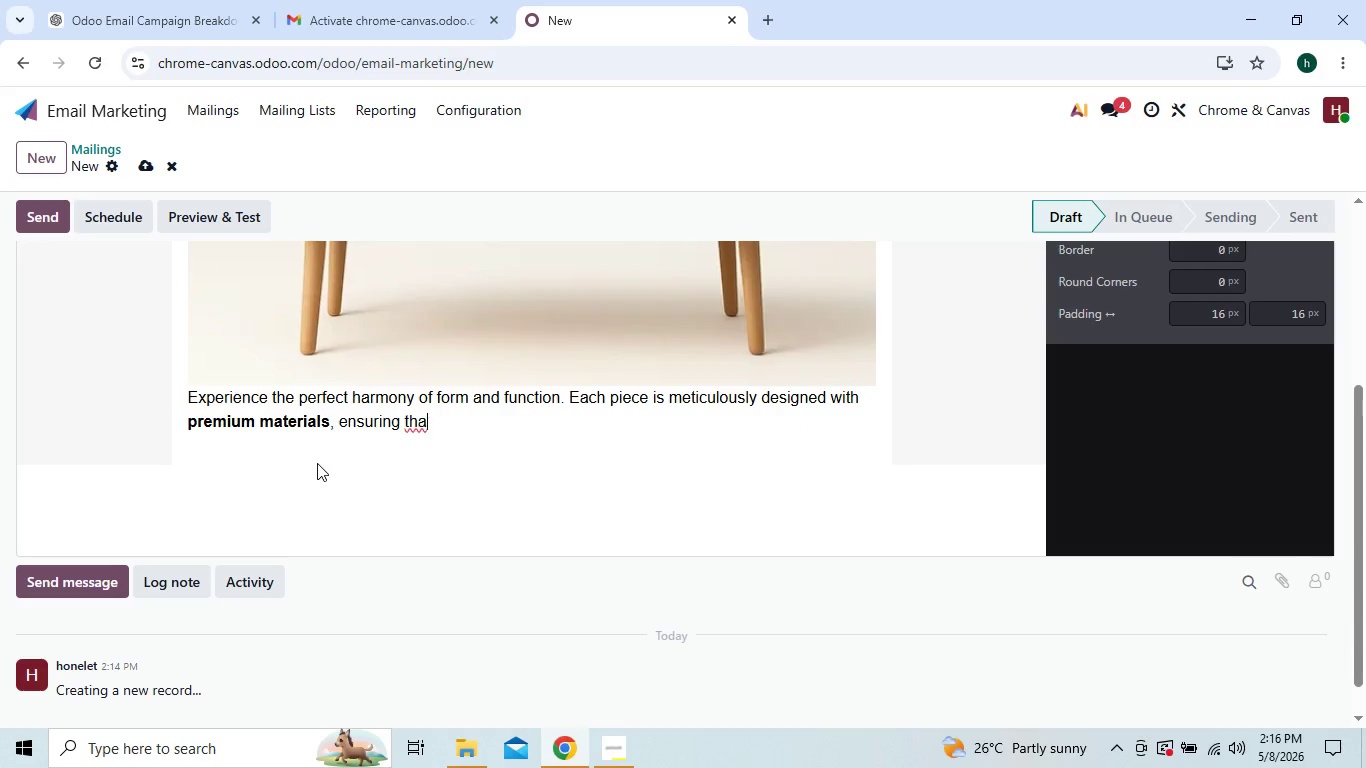 
key(Backspace)
 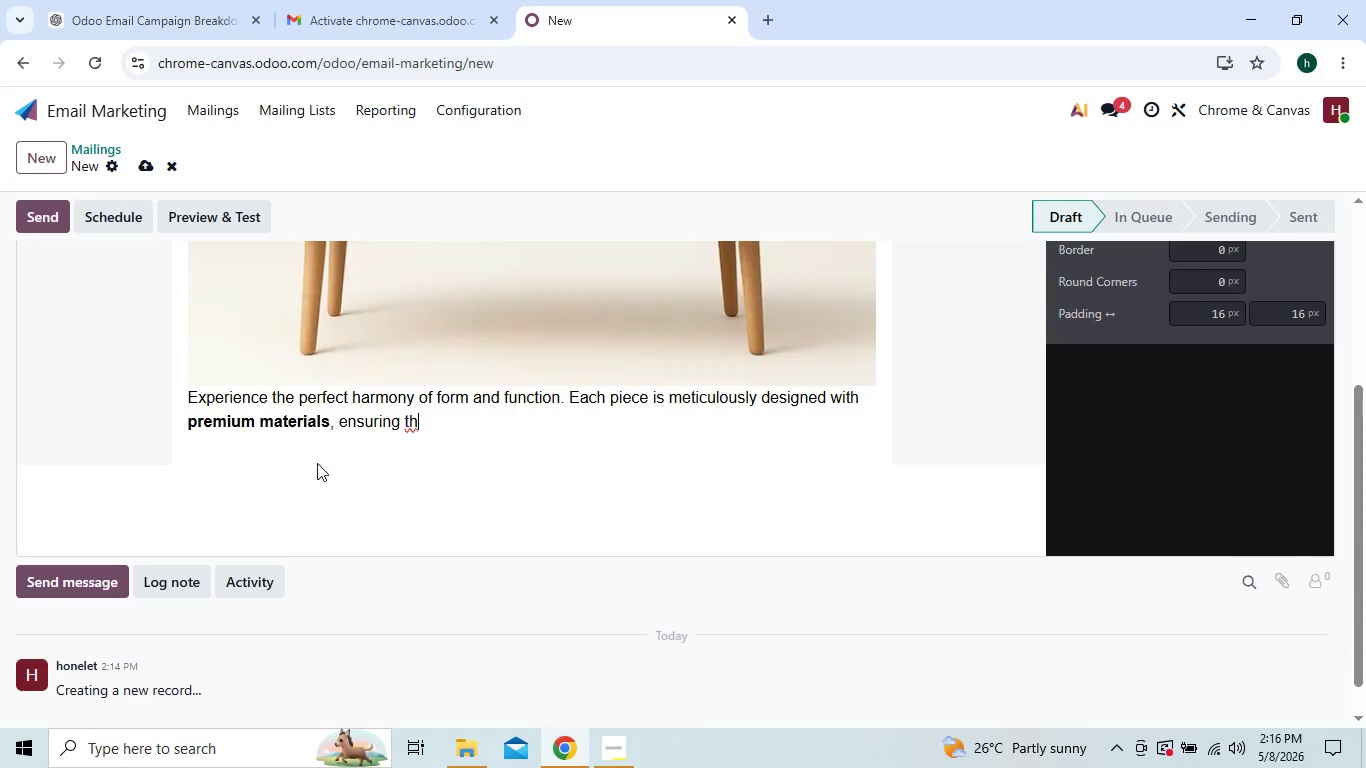 
key(Backspace)
 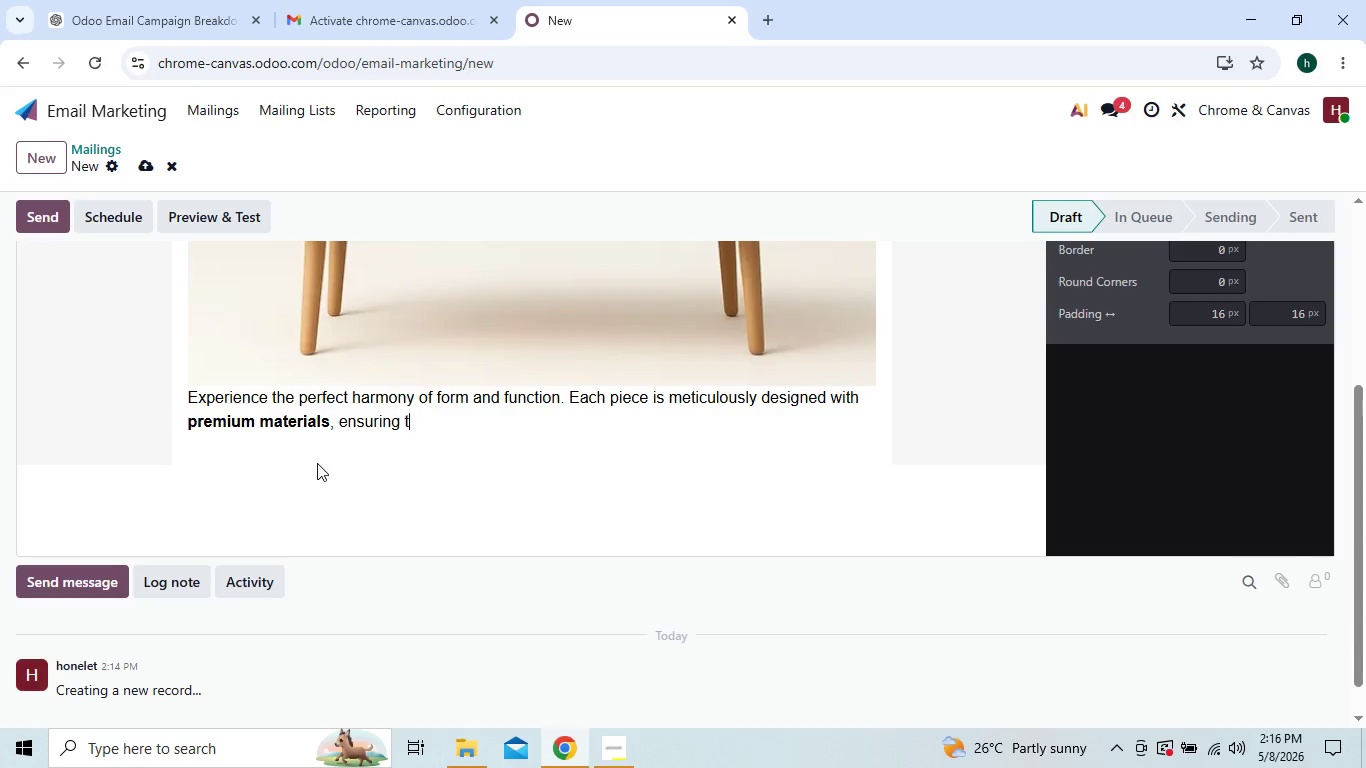 
key(Backspace)
 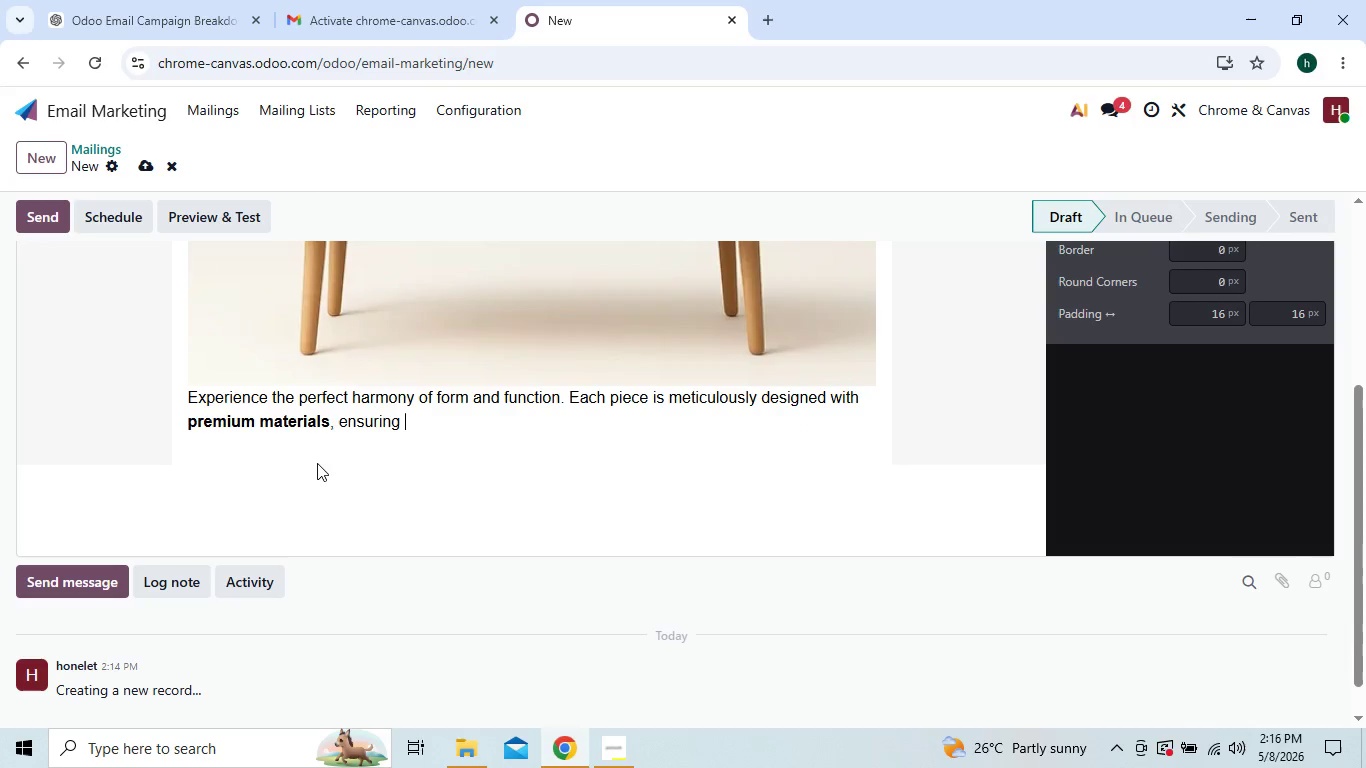 
key(Backspace)
 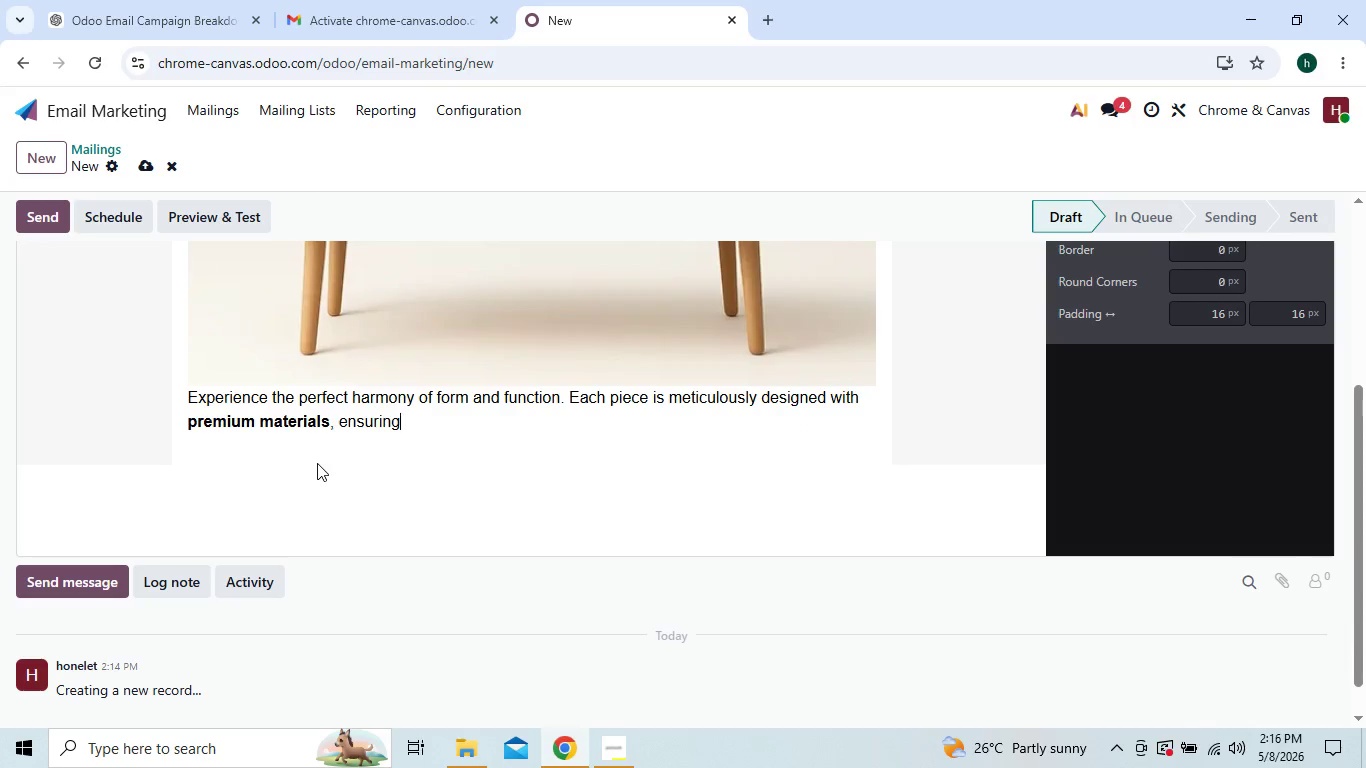 
key(Backspace)
 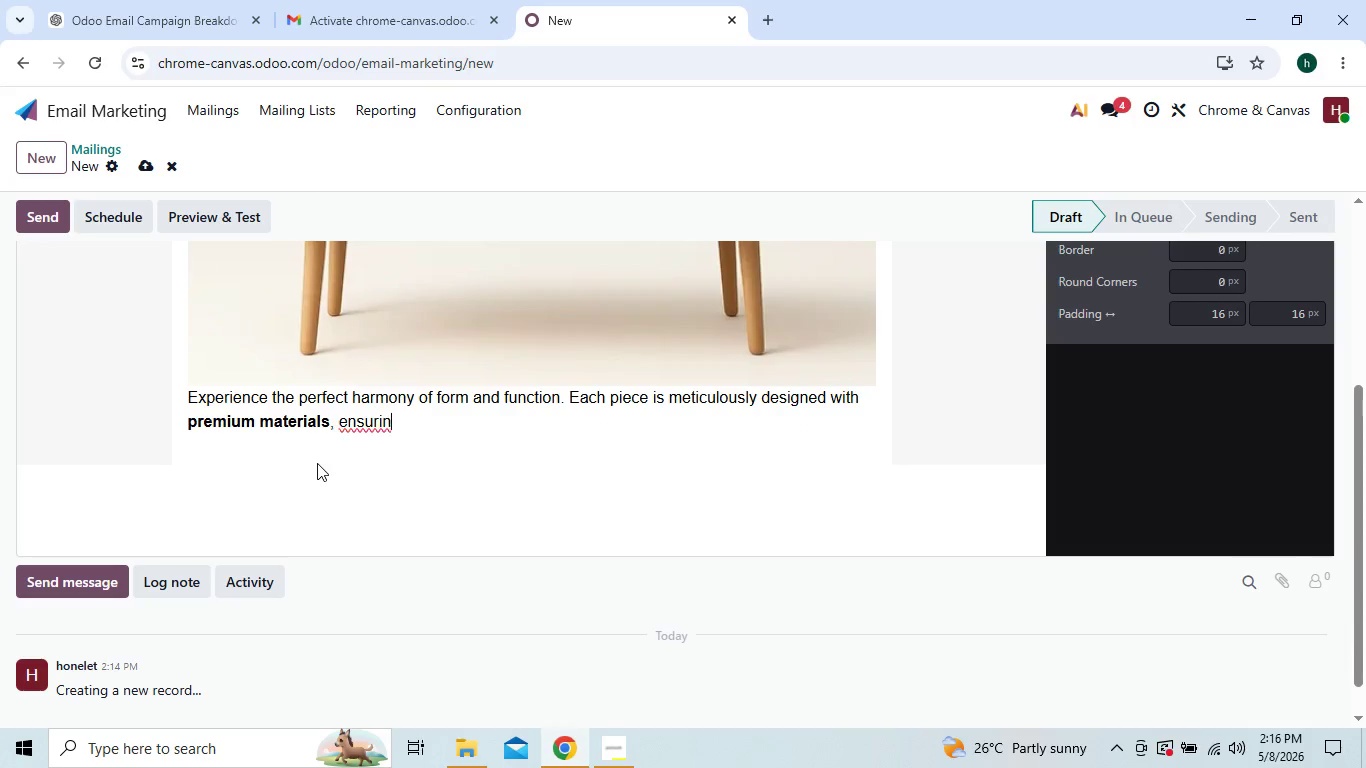 
key(Backspace)
 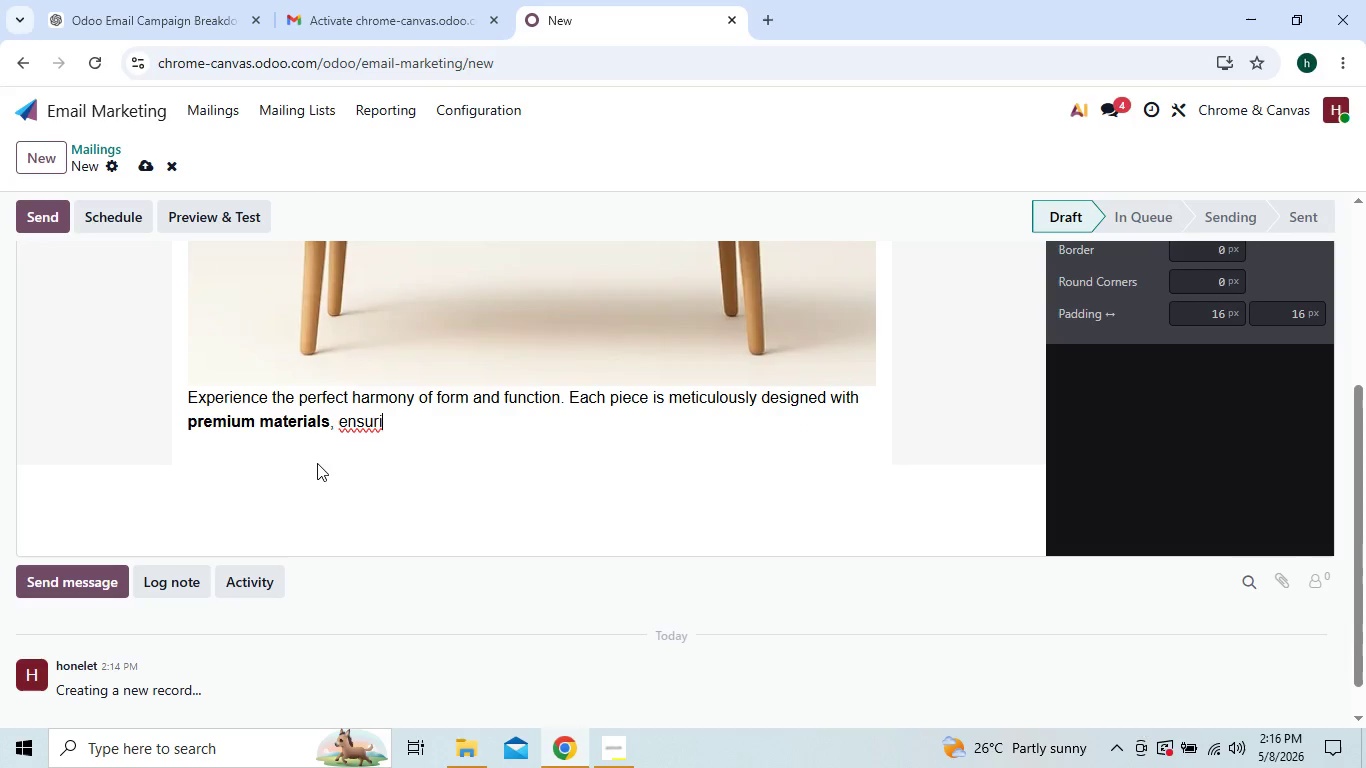 
key(Backspace)
 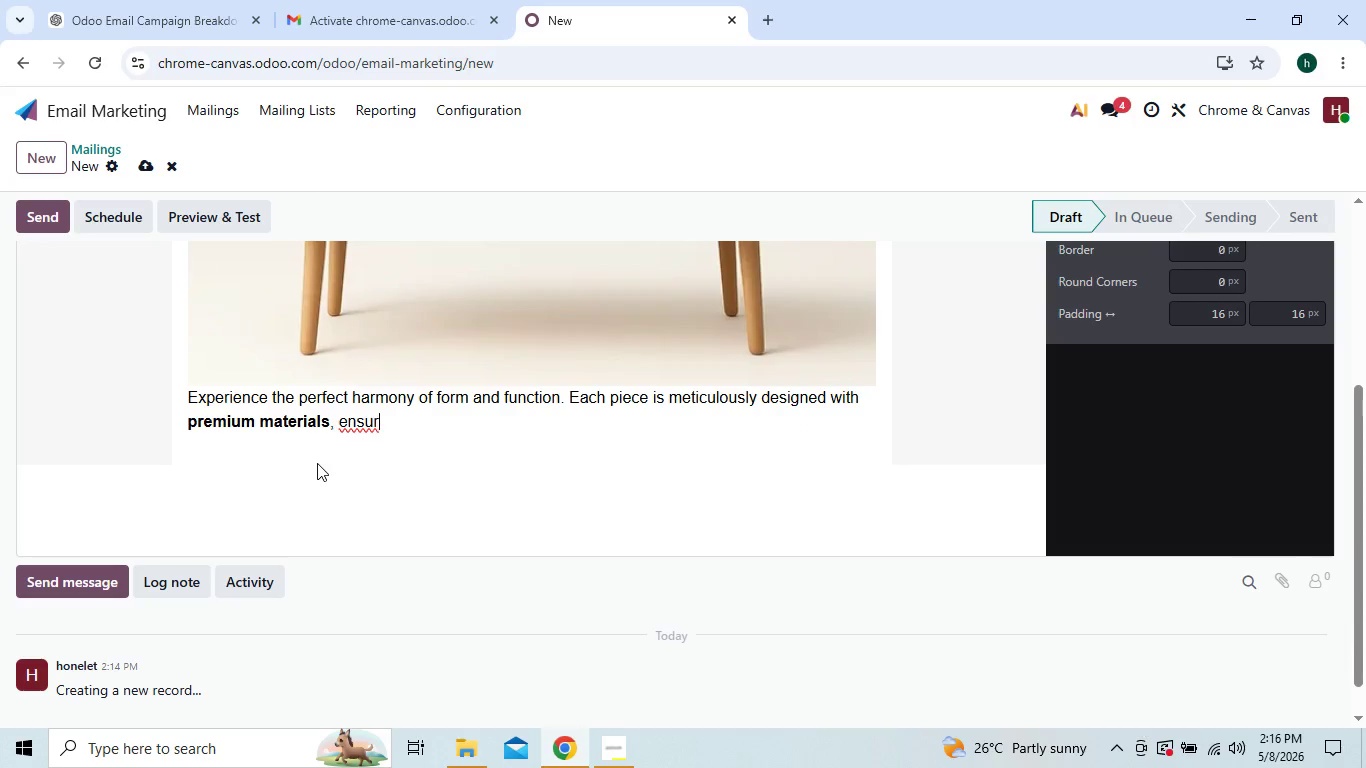 
key(Backspace)
 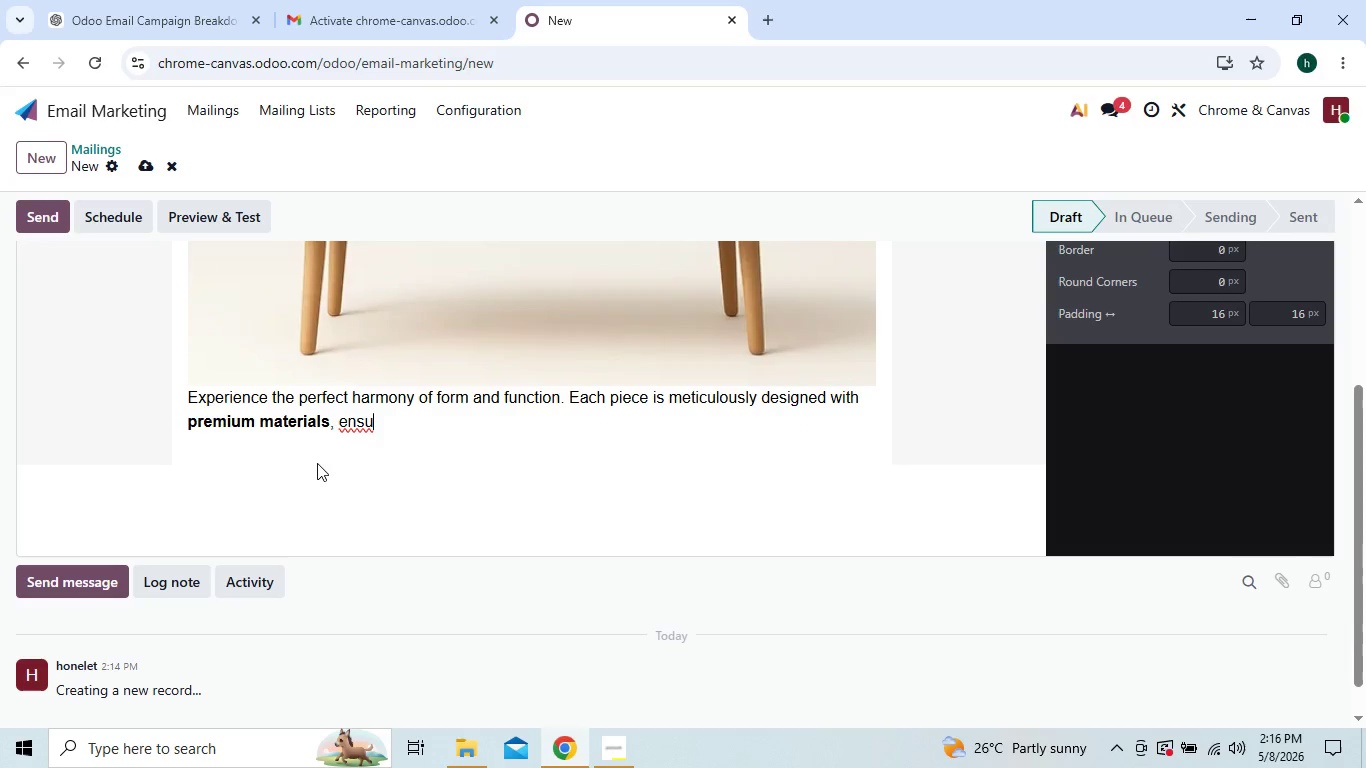 
key(Backspace)
 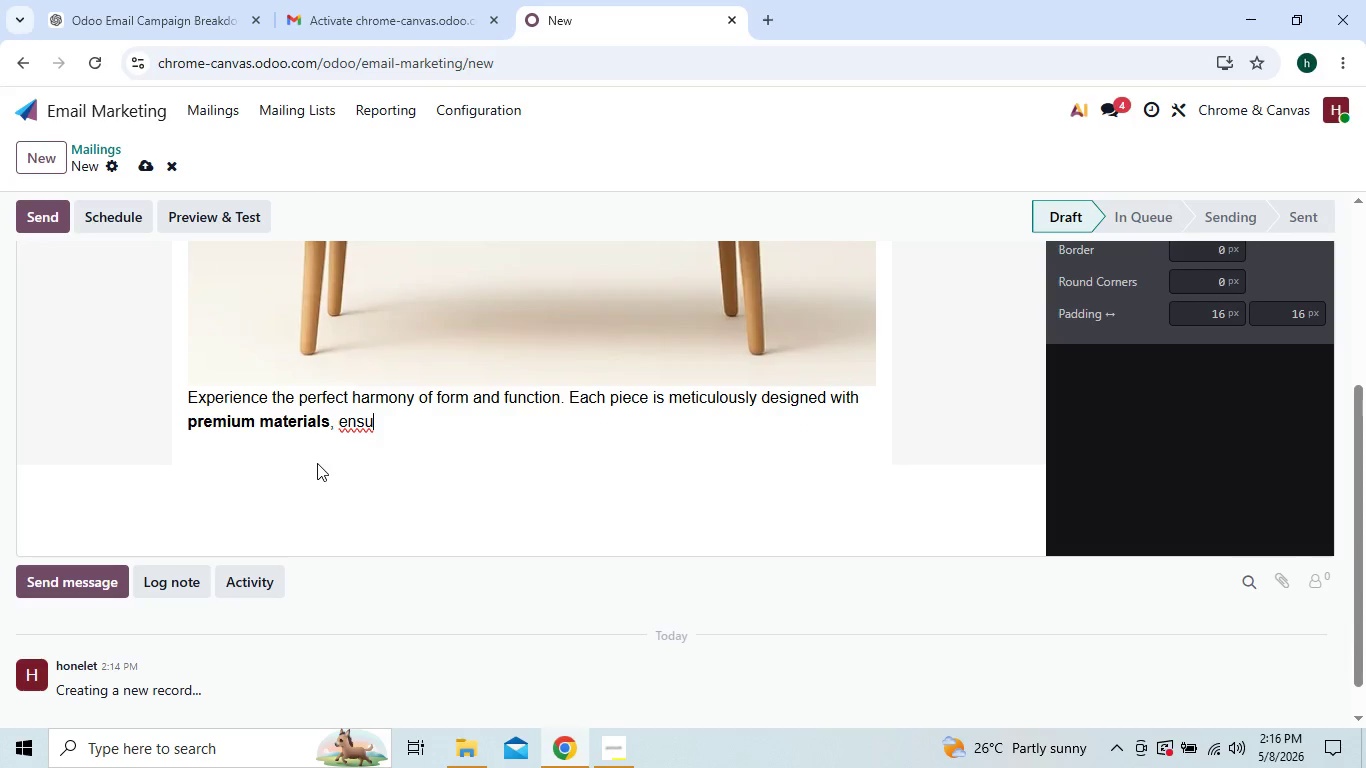 
key(Backspace)
 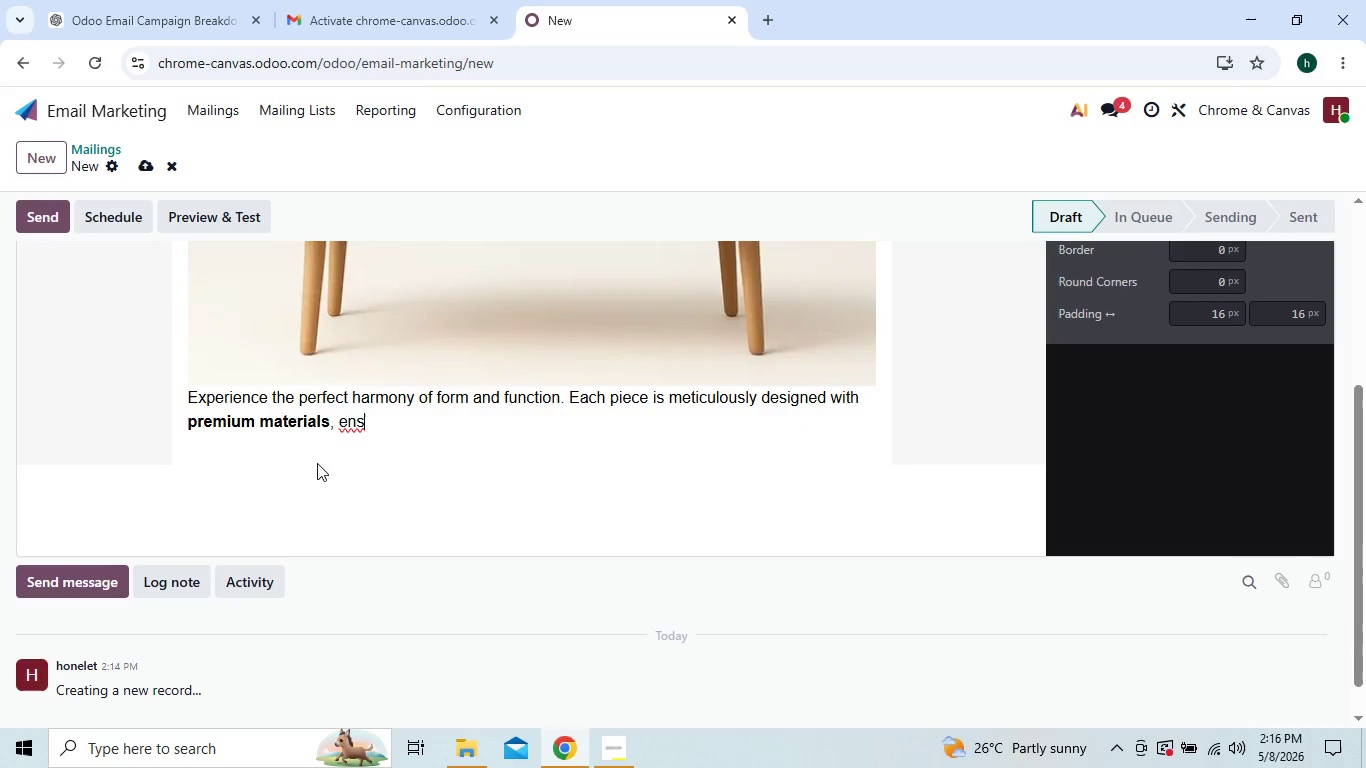 
key(Backspace)
 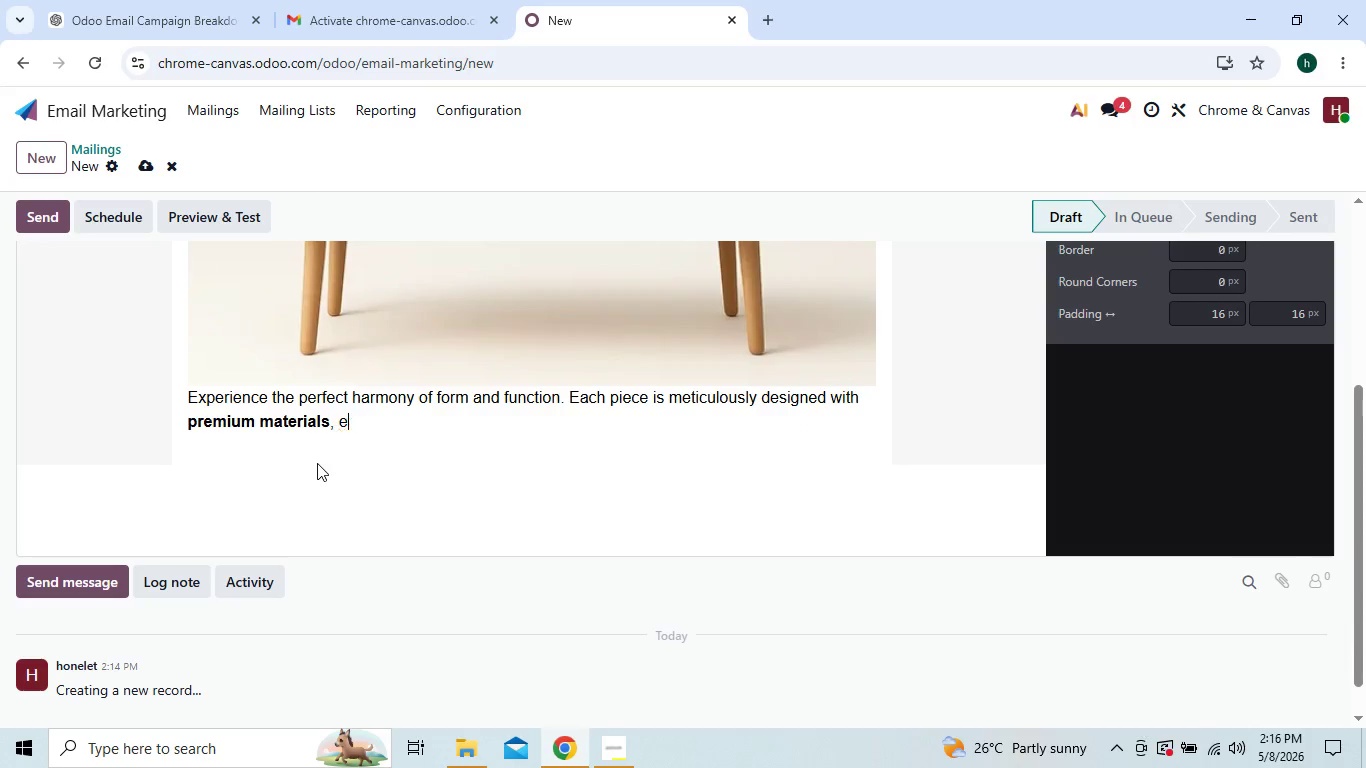 
key(Backspace)
 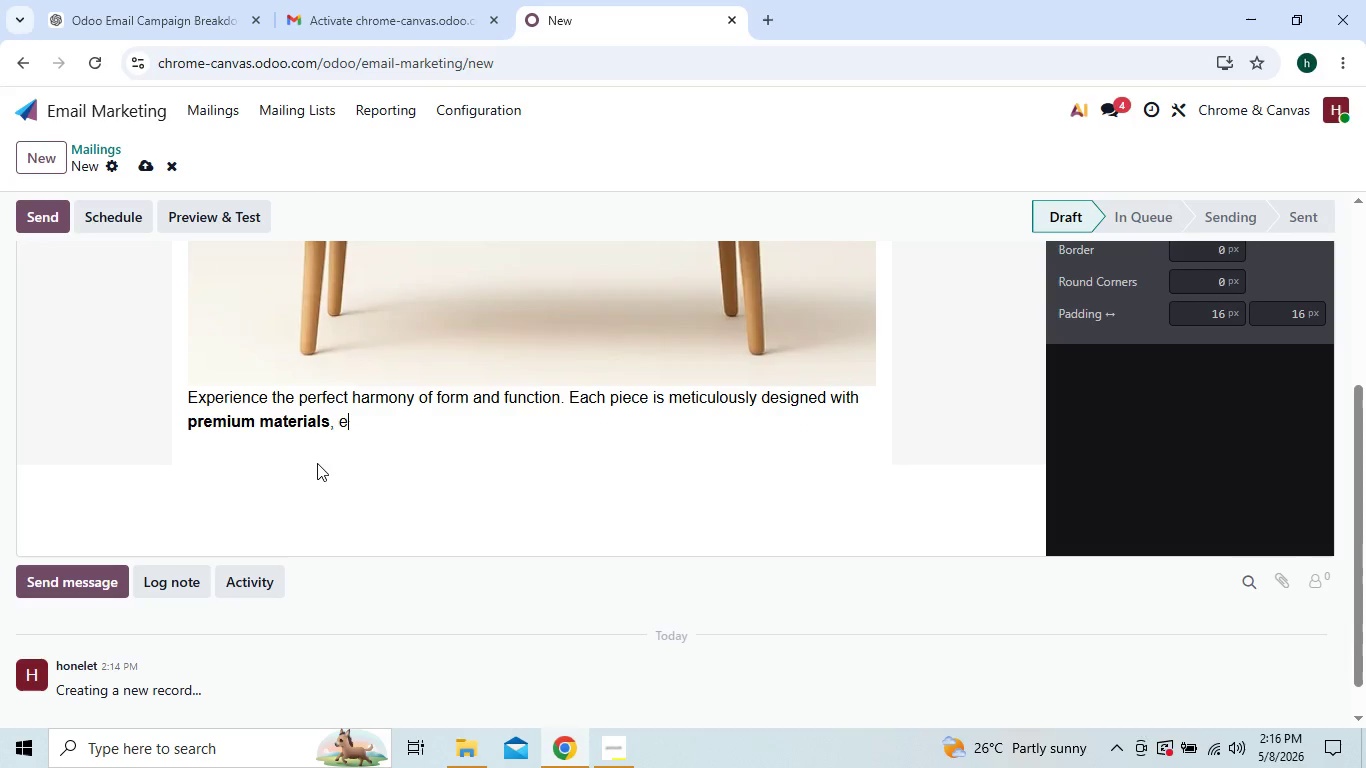 
key(Backspace)
 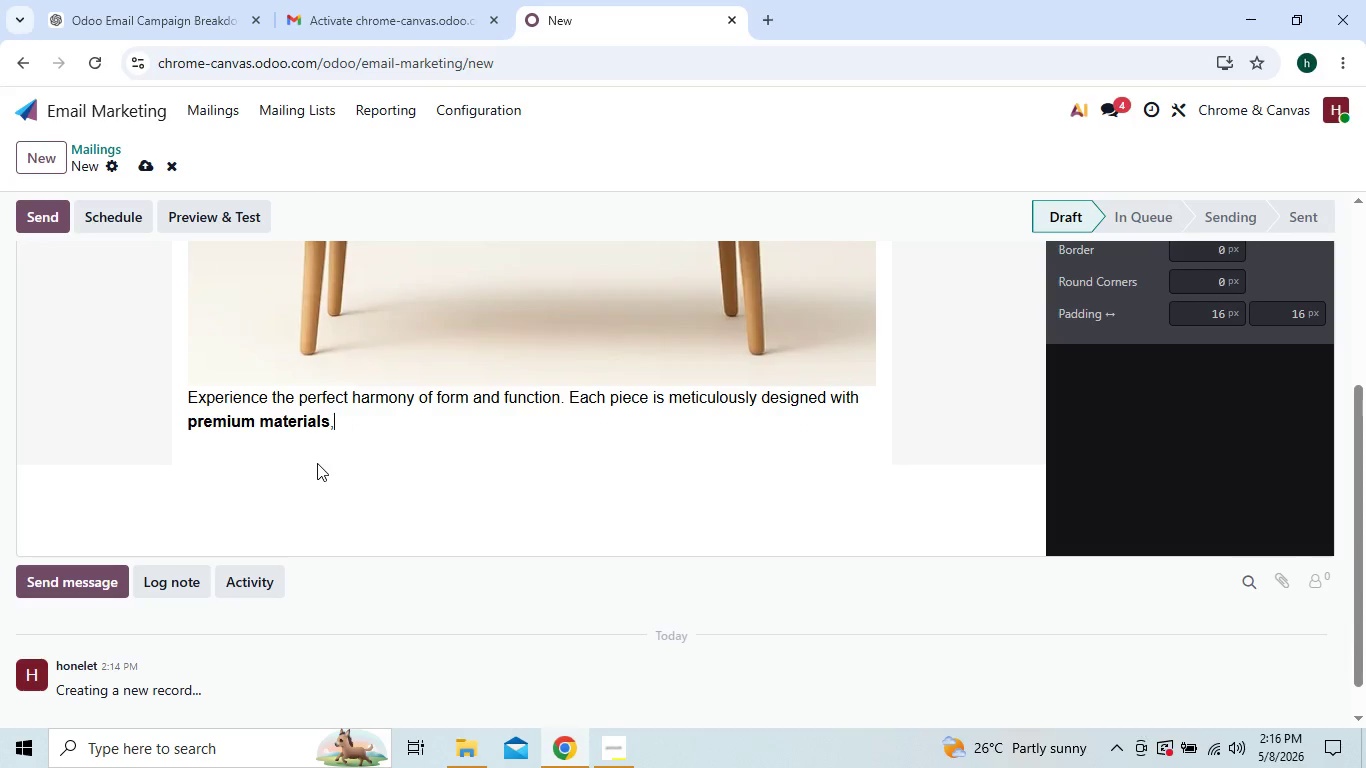 
key(Backspace)
 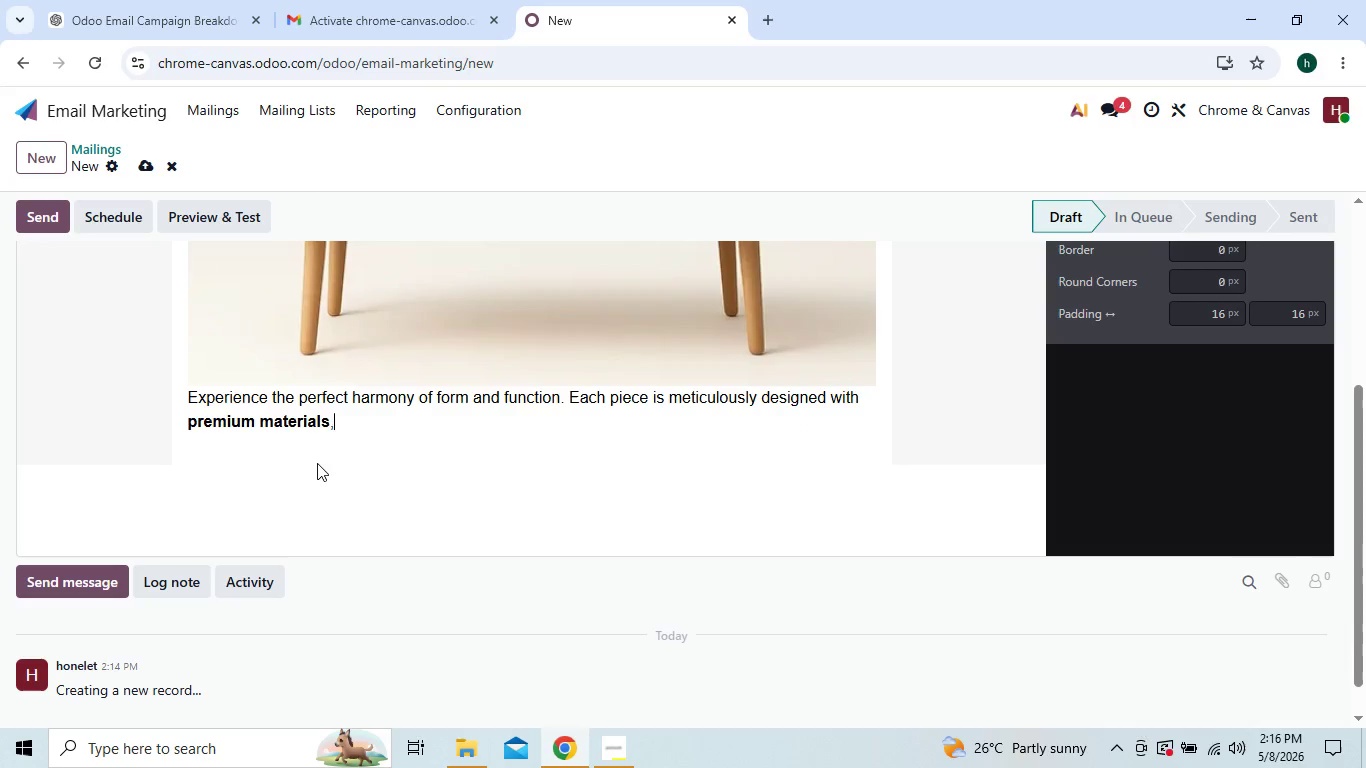 
key(Backspace)
 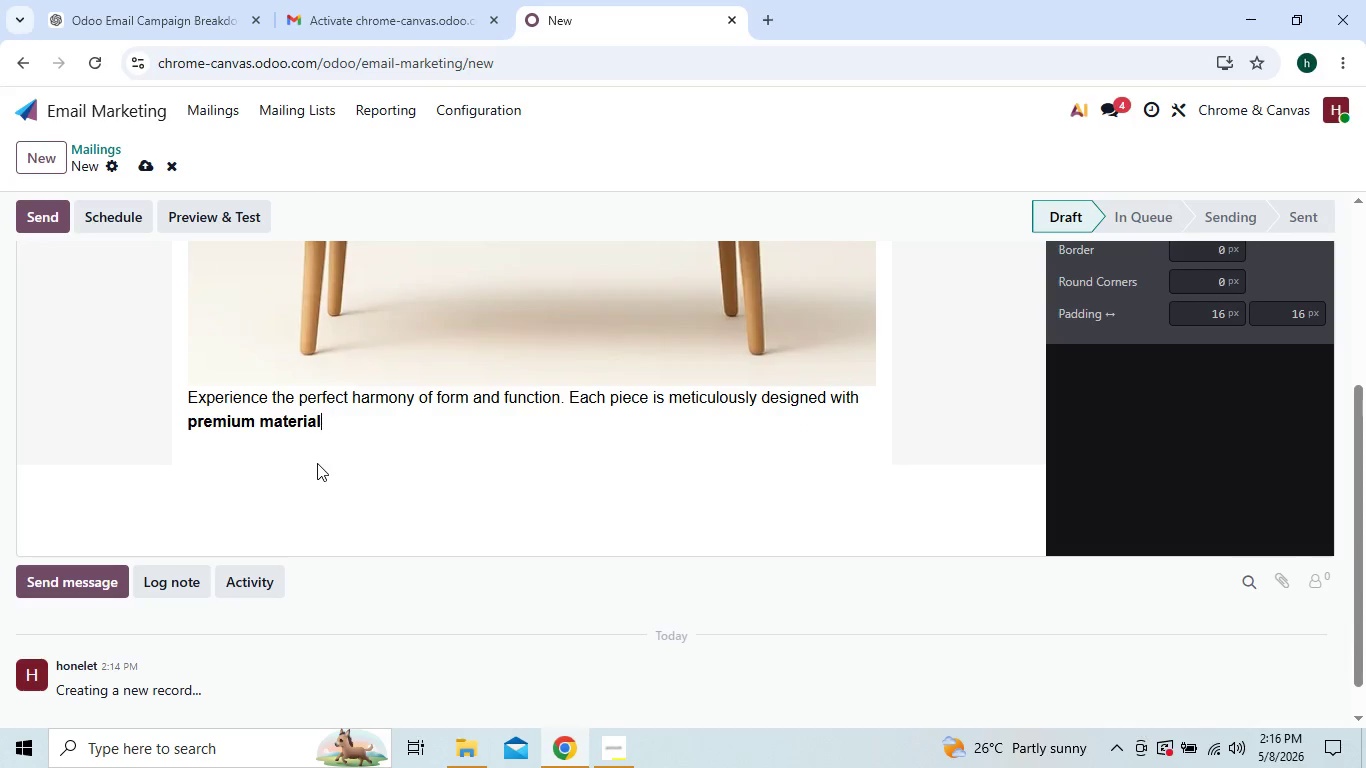 
key(Backspace)
 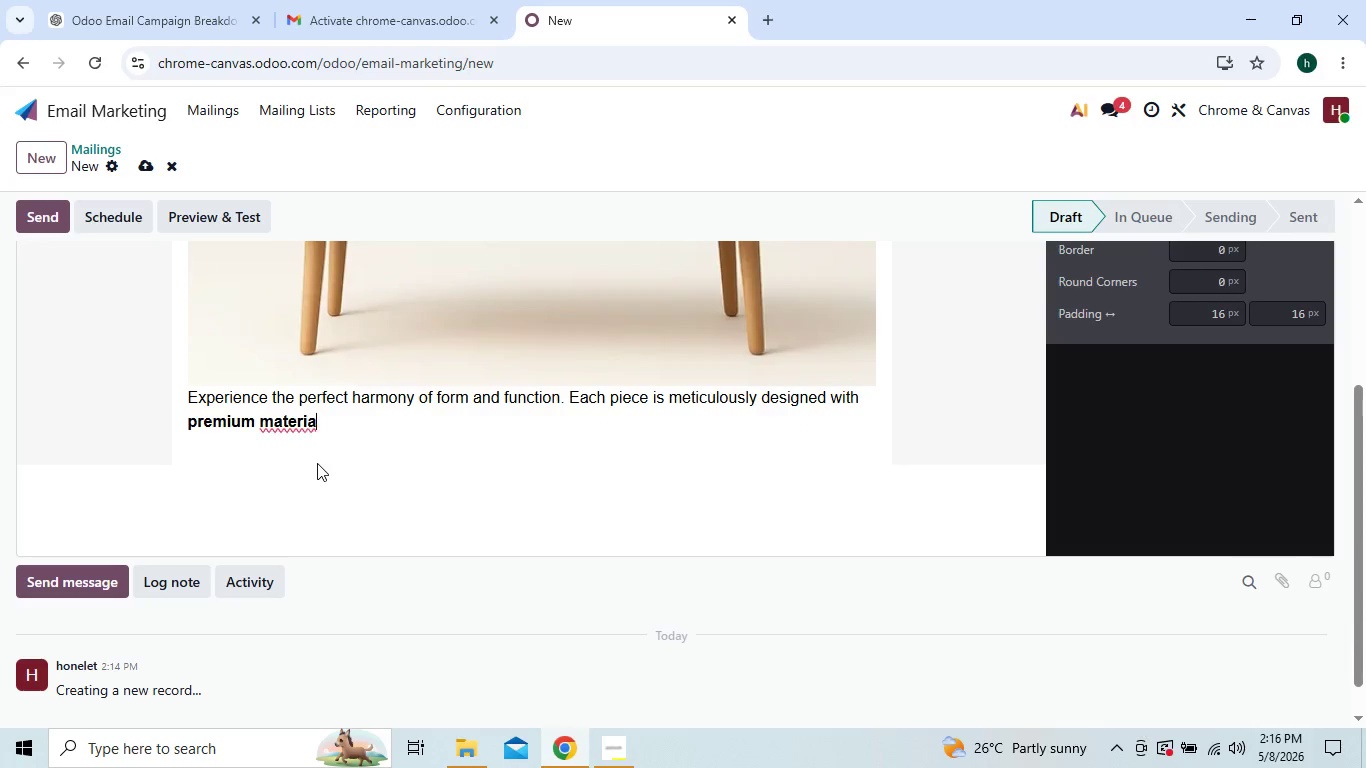 
key(Backspace)
 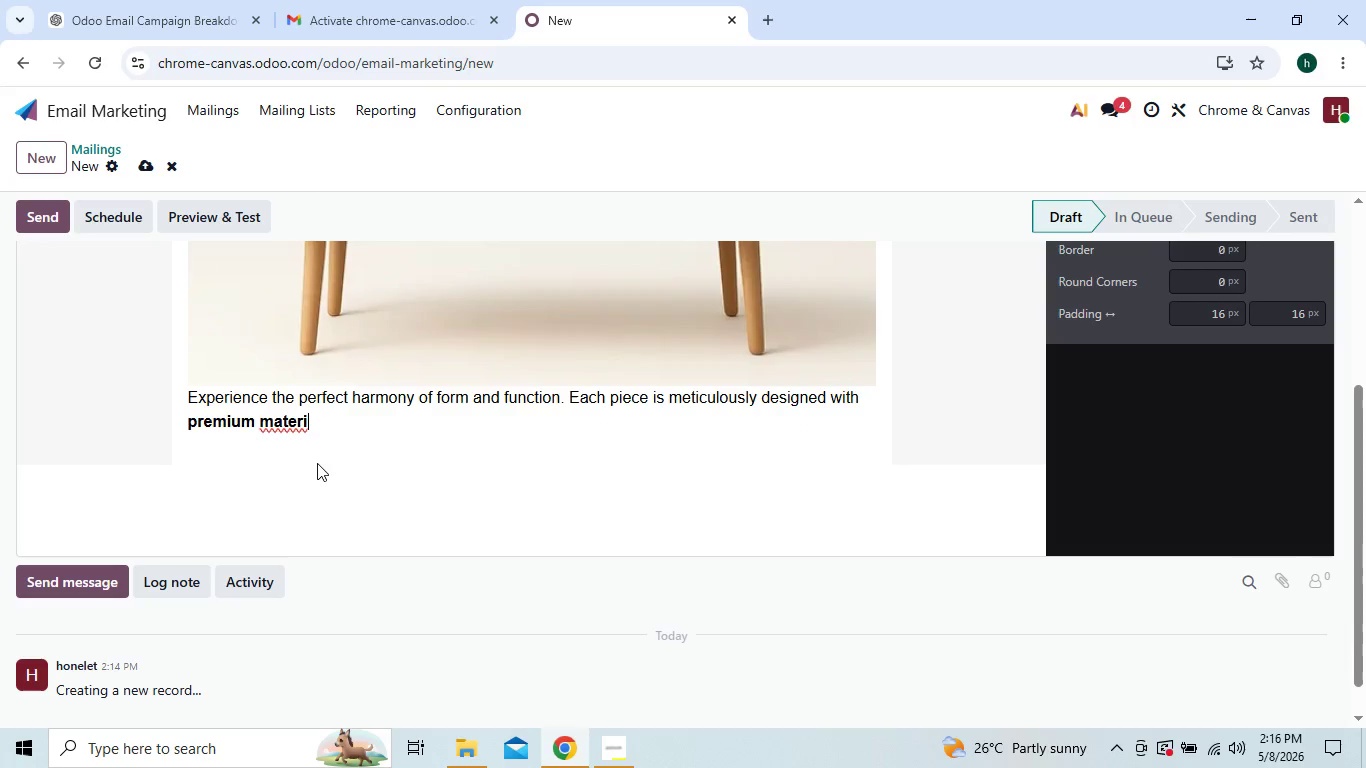 
key(Backspace)
 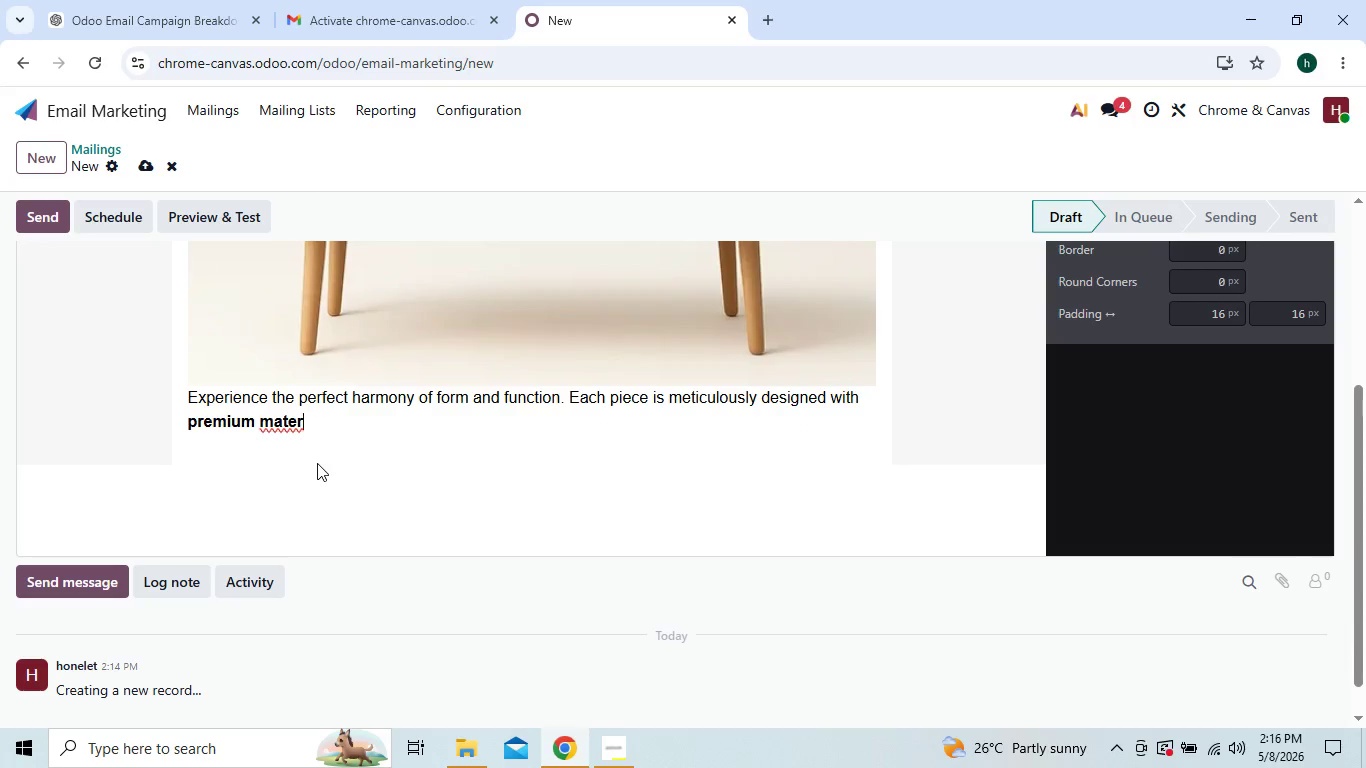 
key(Backspace)
 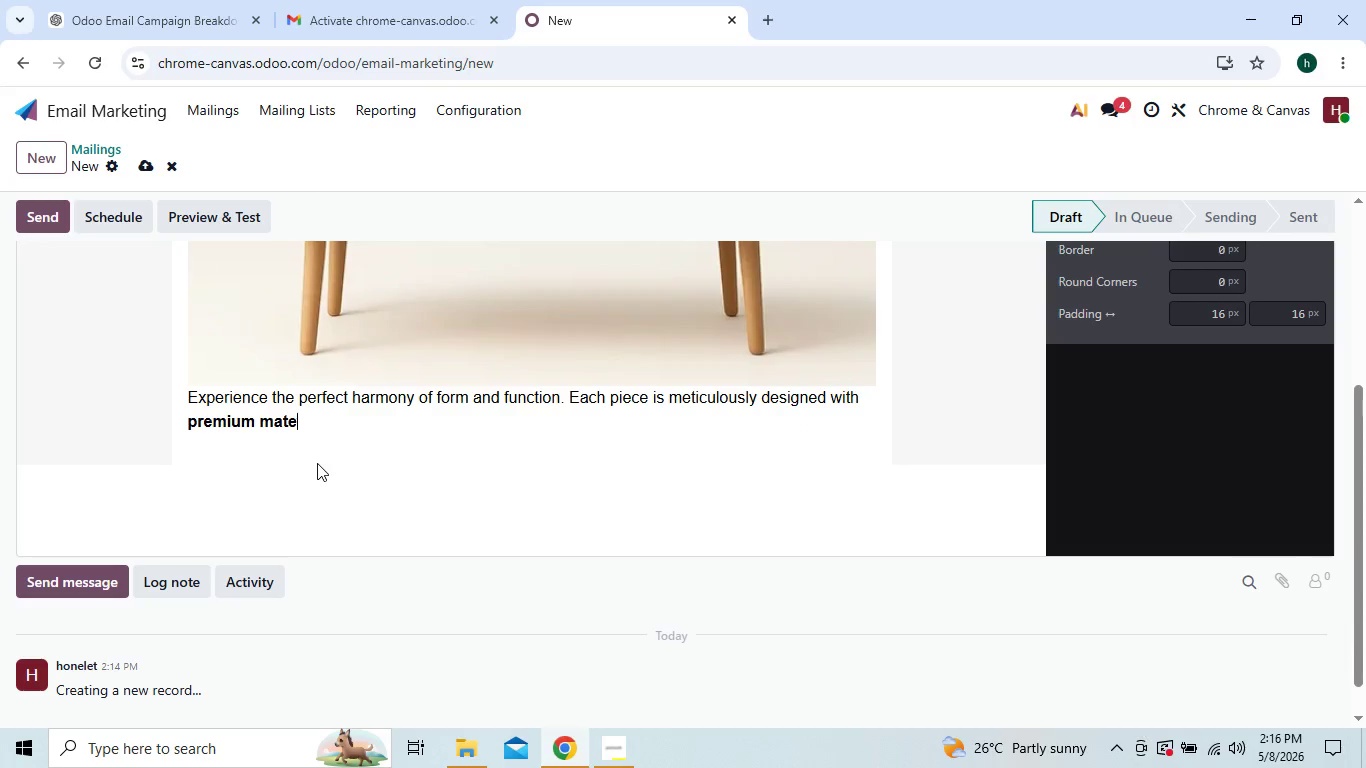 
key(Backspace)
 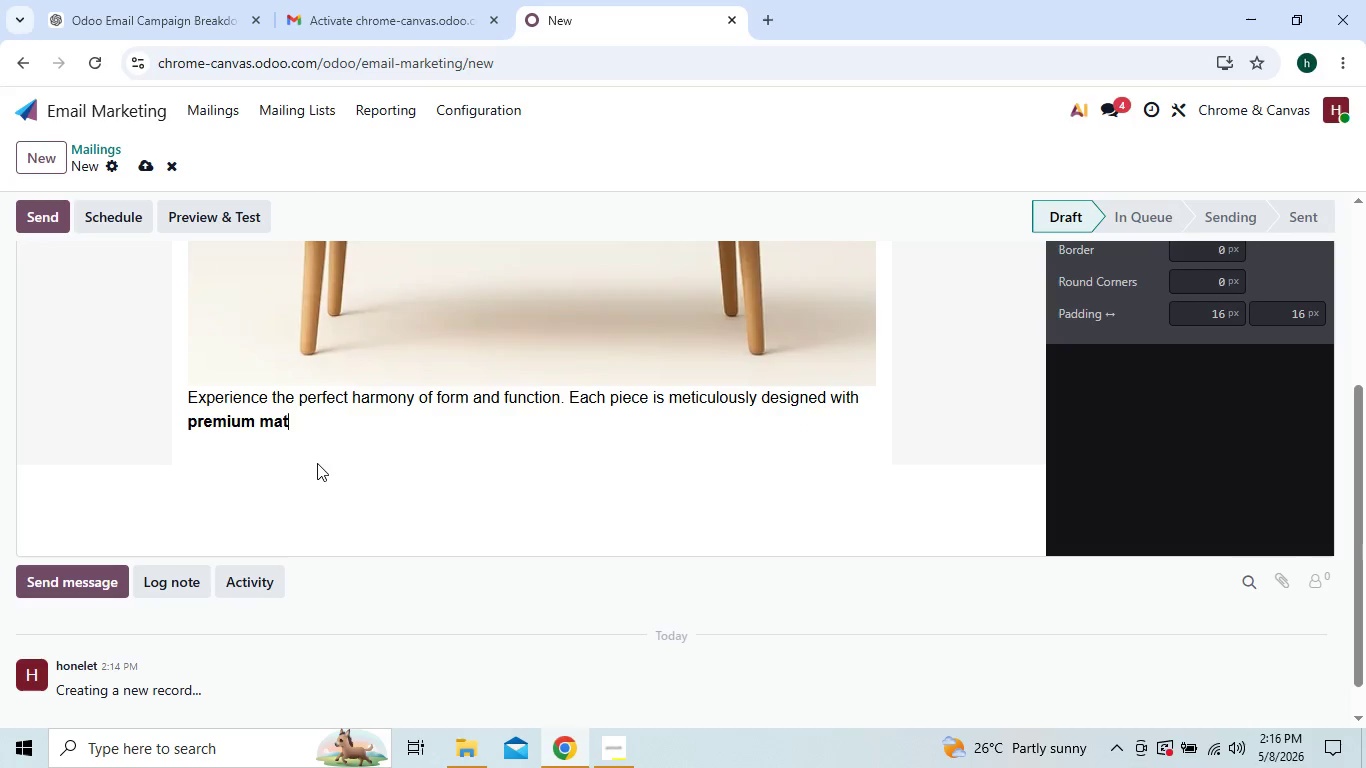 
key(Backspace)
 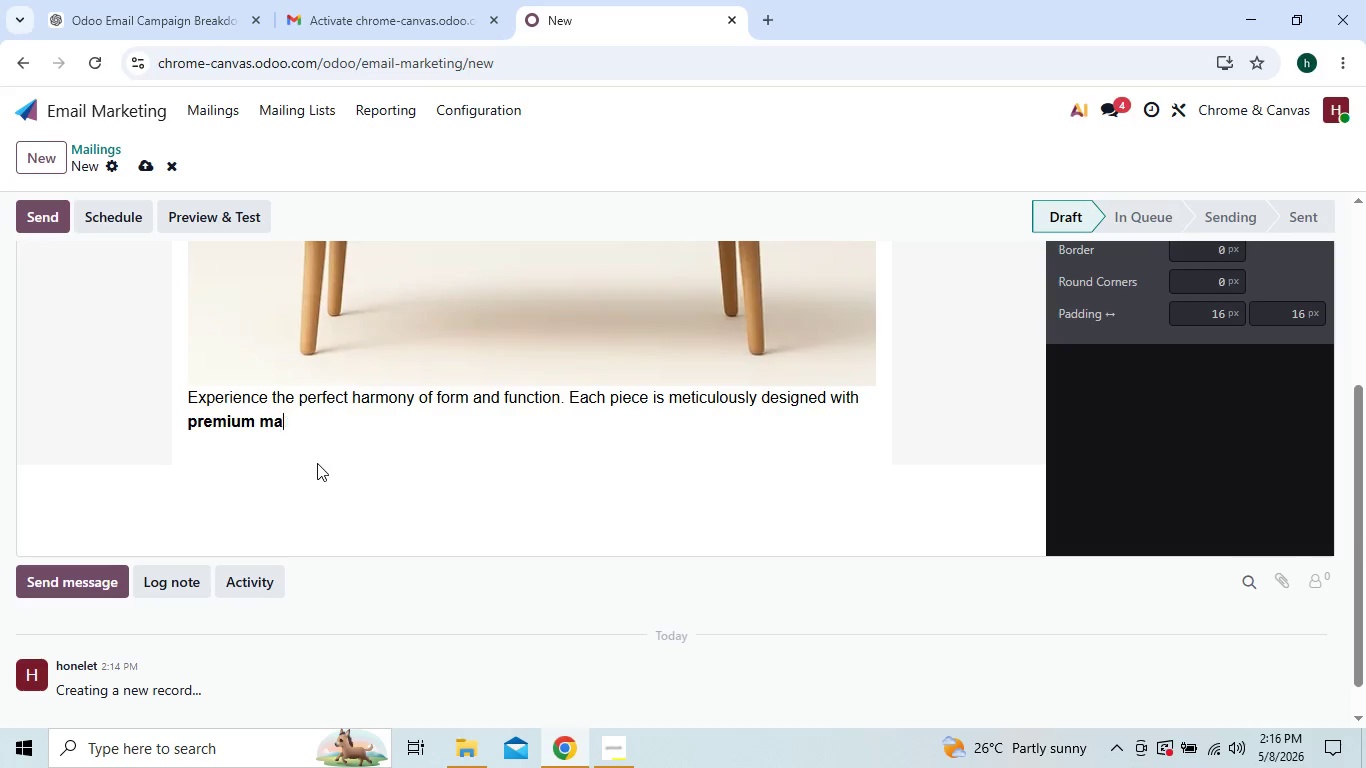 
key(Backspace)
 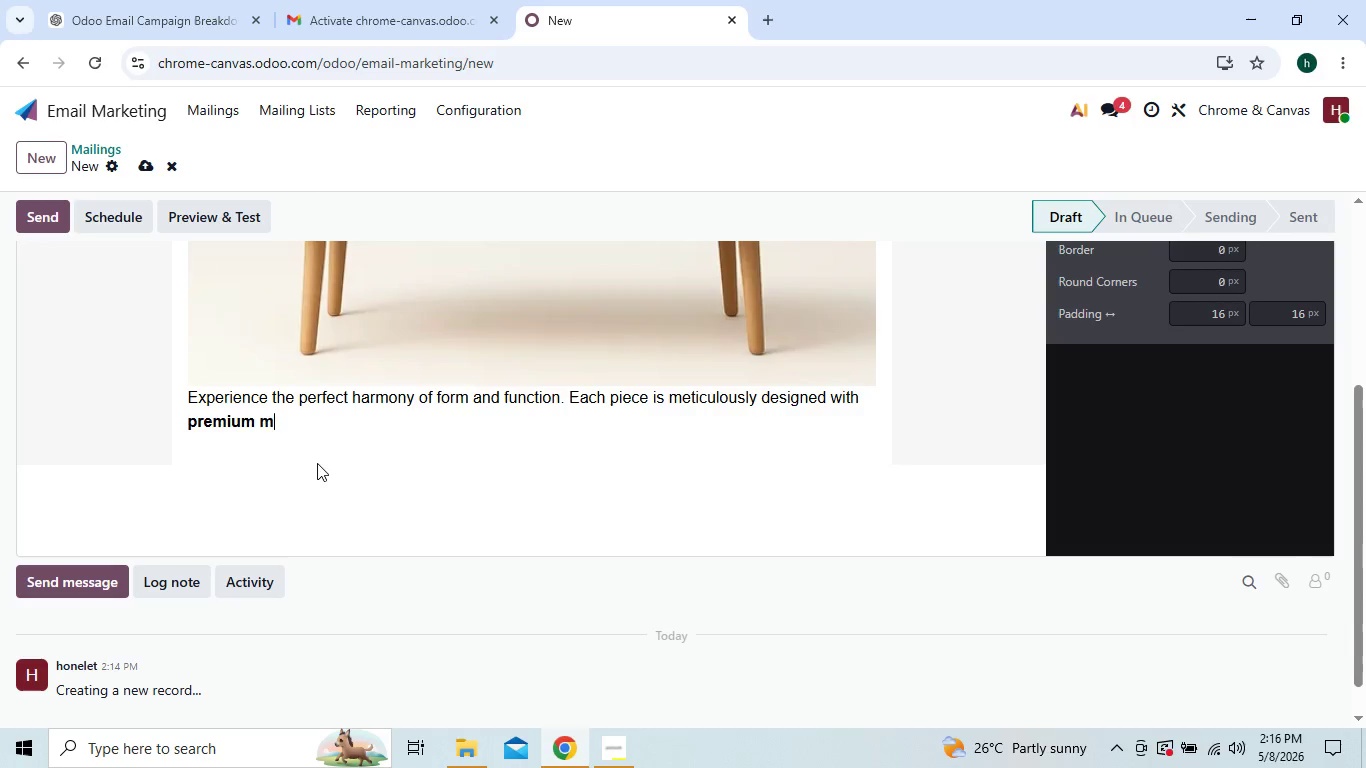 
key(Backspace)
 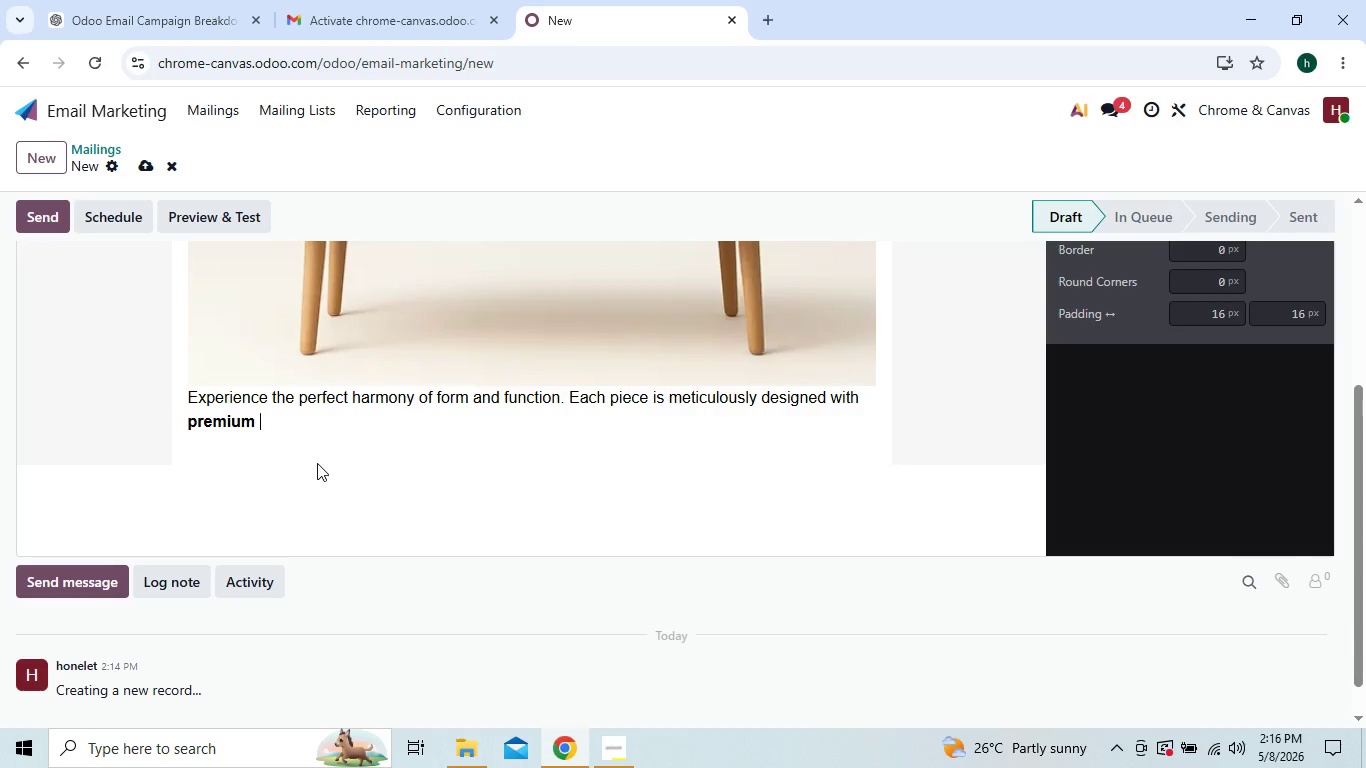 
key(Backspace)
 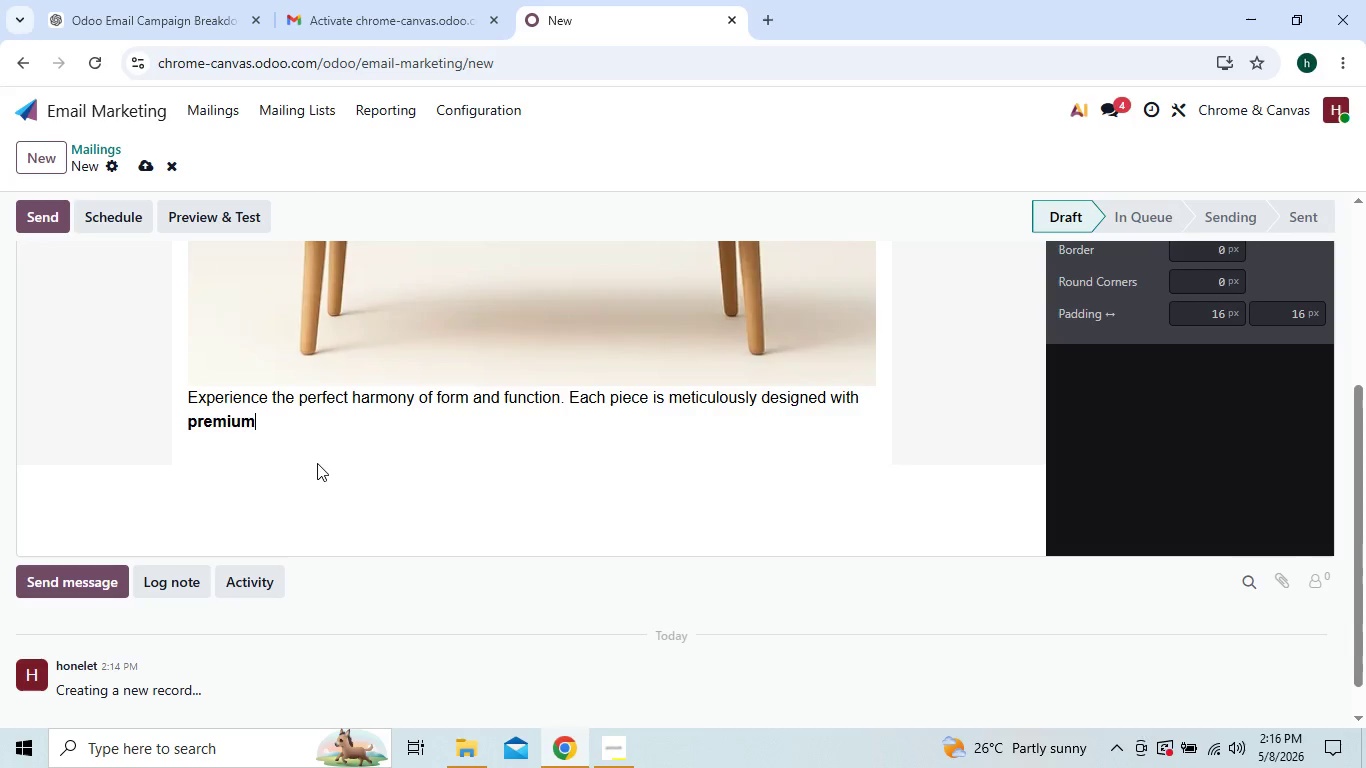 
key(Backspace)
 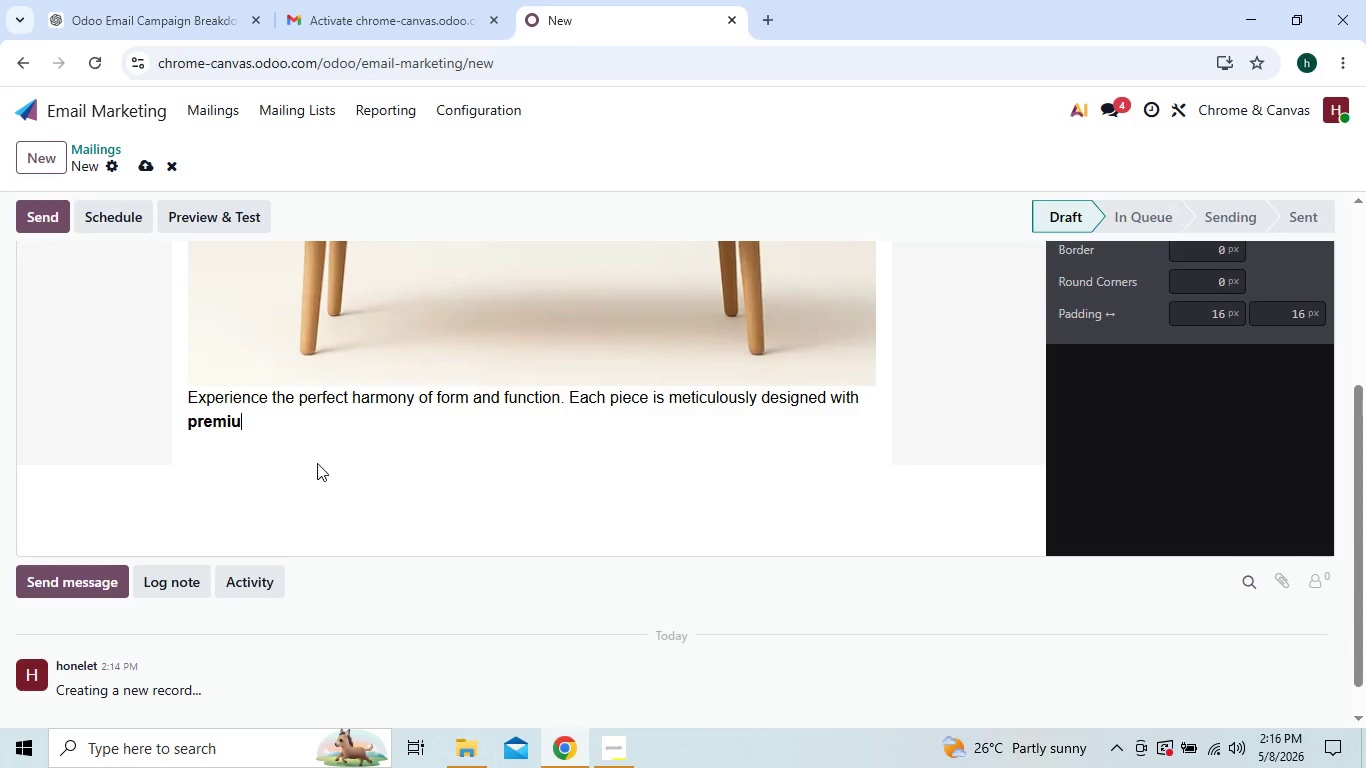 
key(Backspace)
 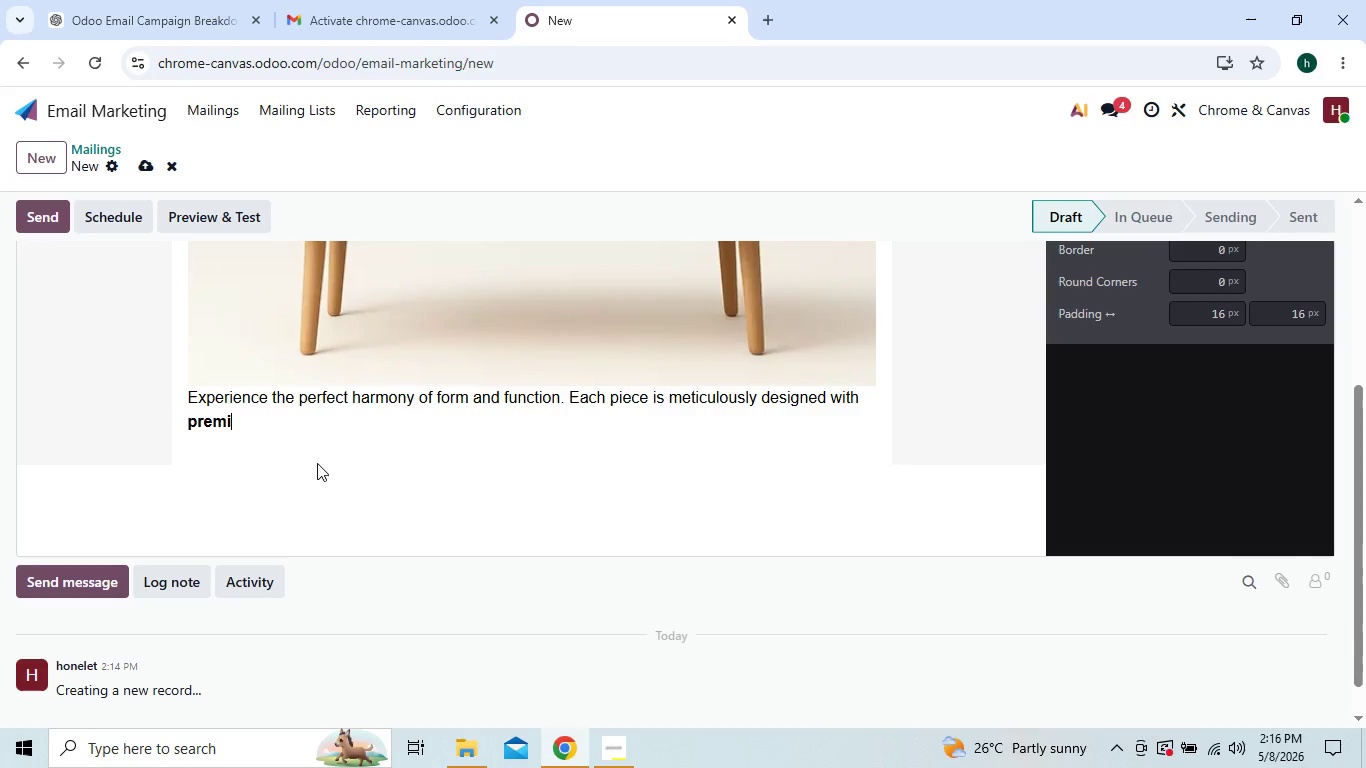 
key(Backspace)
 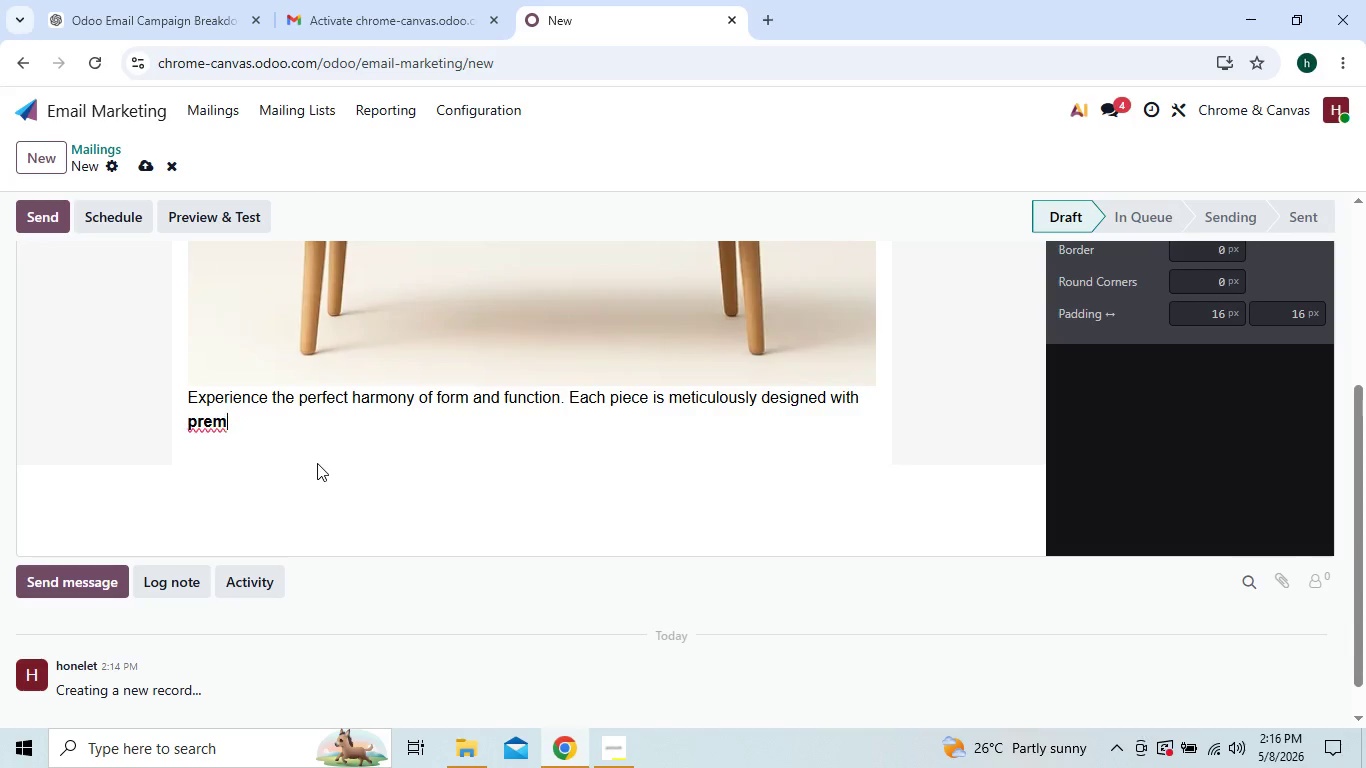 
key(Backspace)
 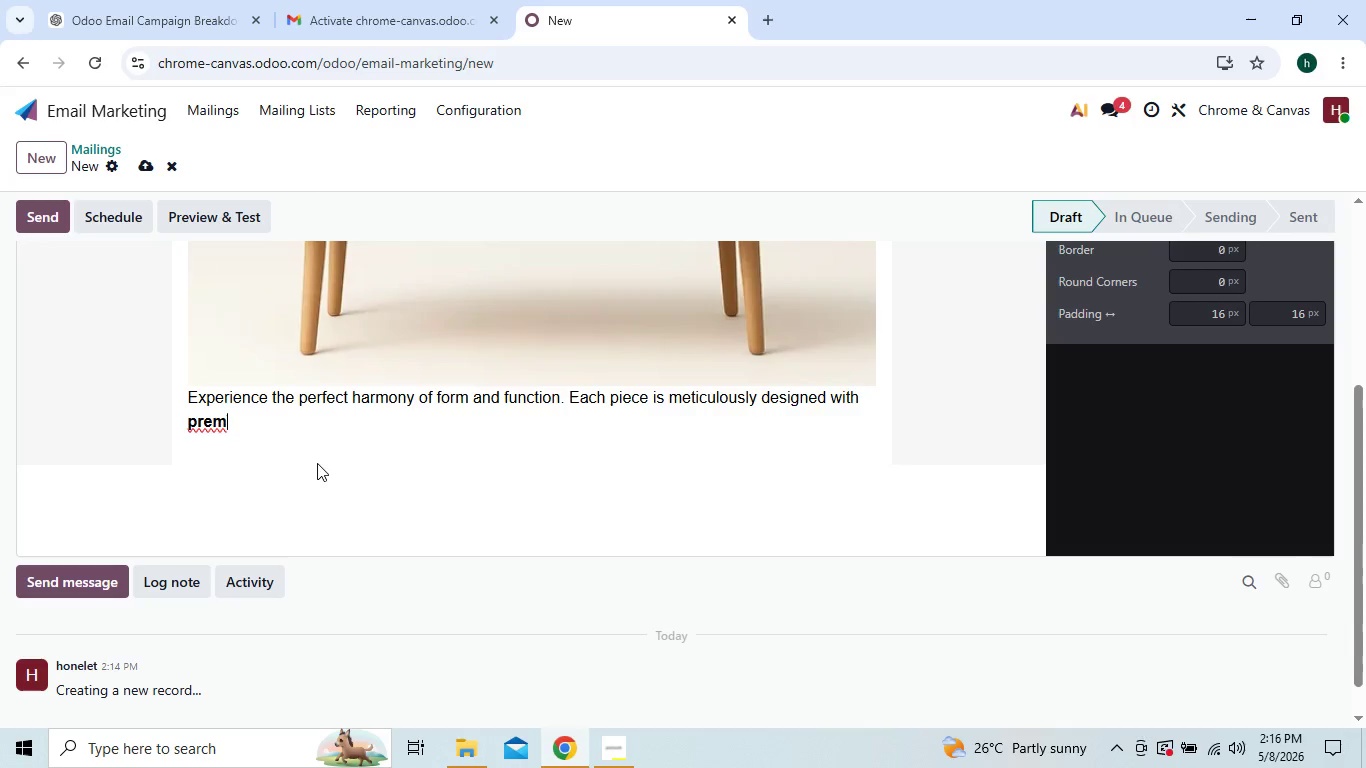 
key(Backspace)
 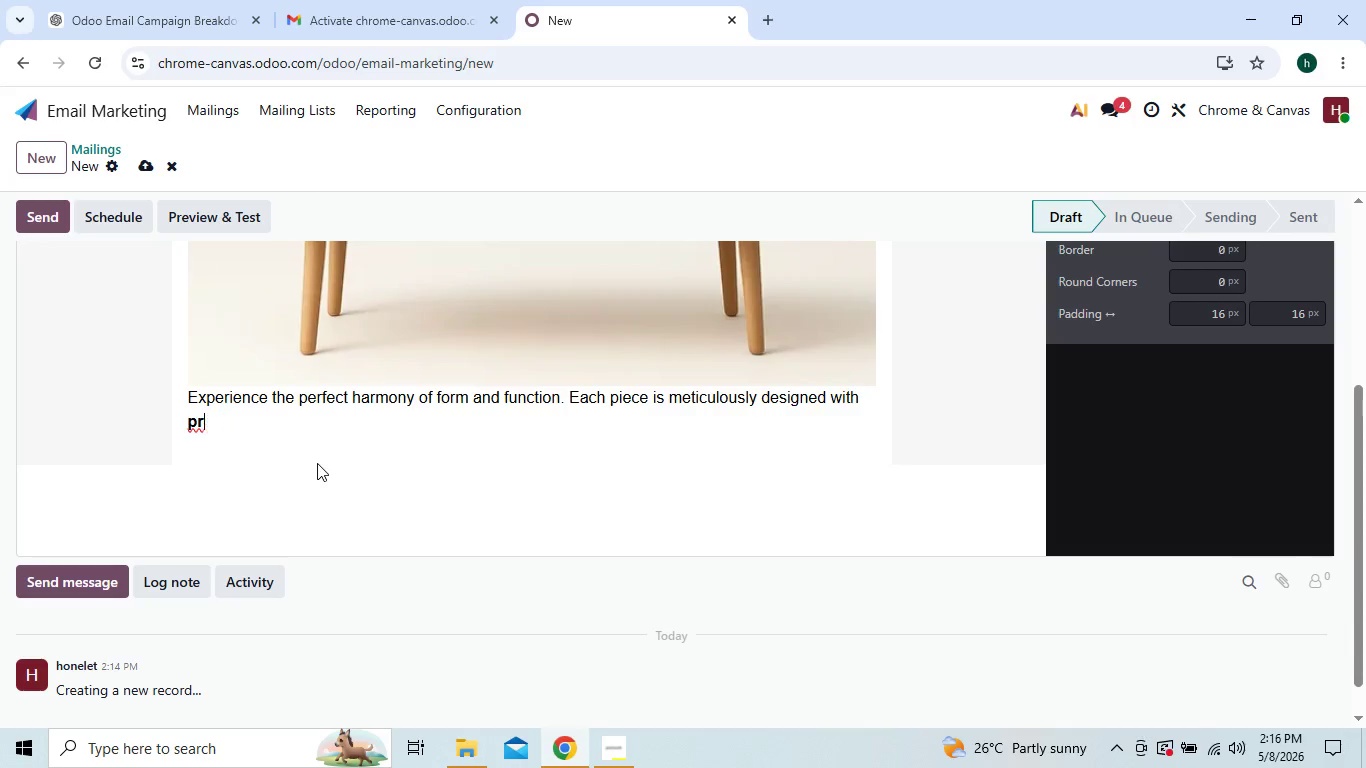 
key(Backspace)
 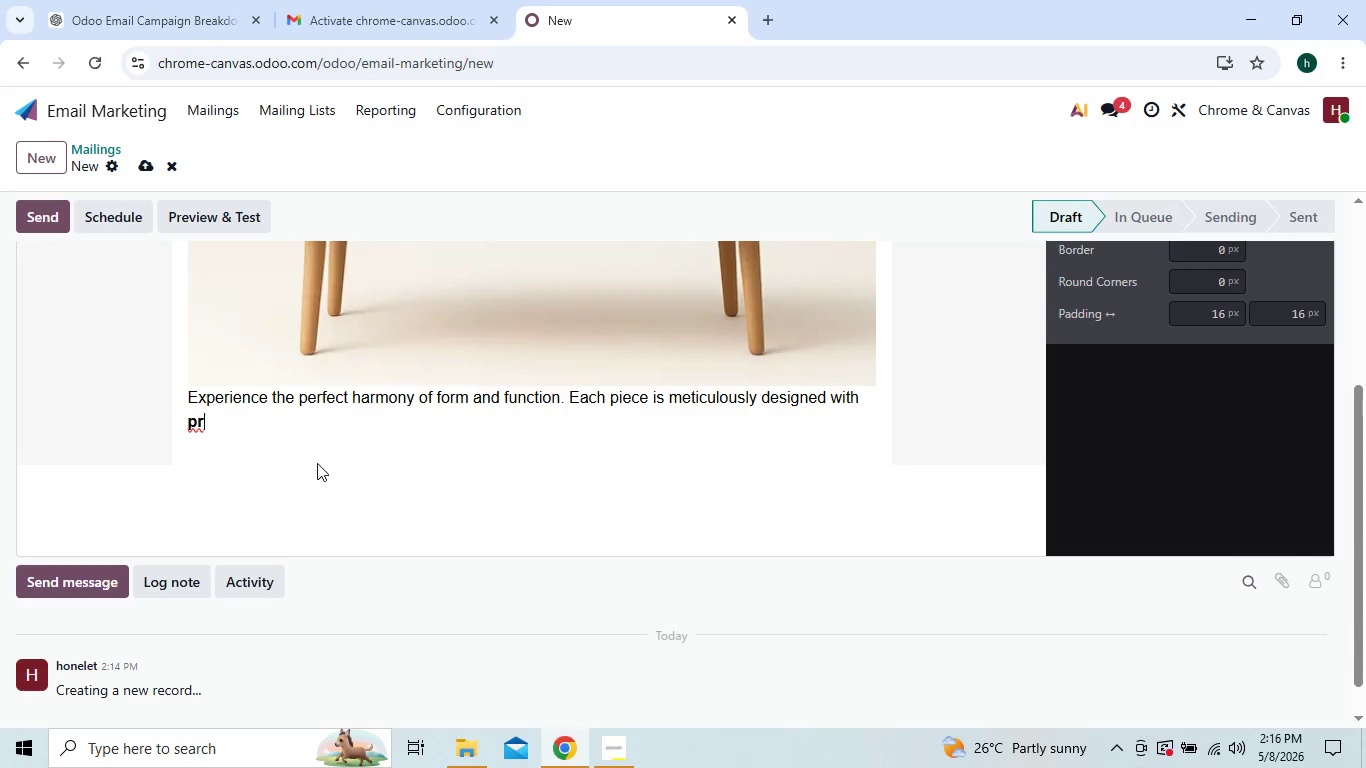 
key(Backspace)
 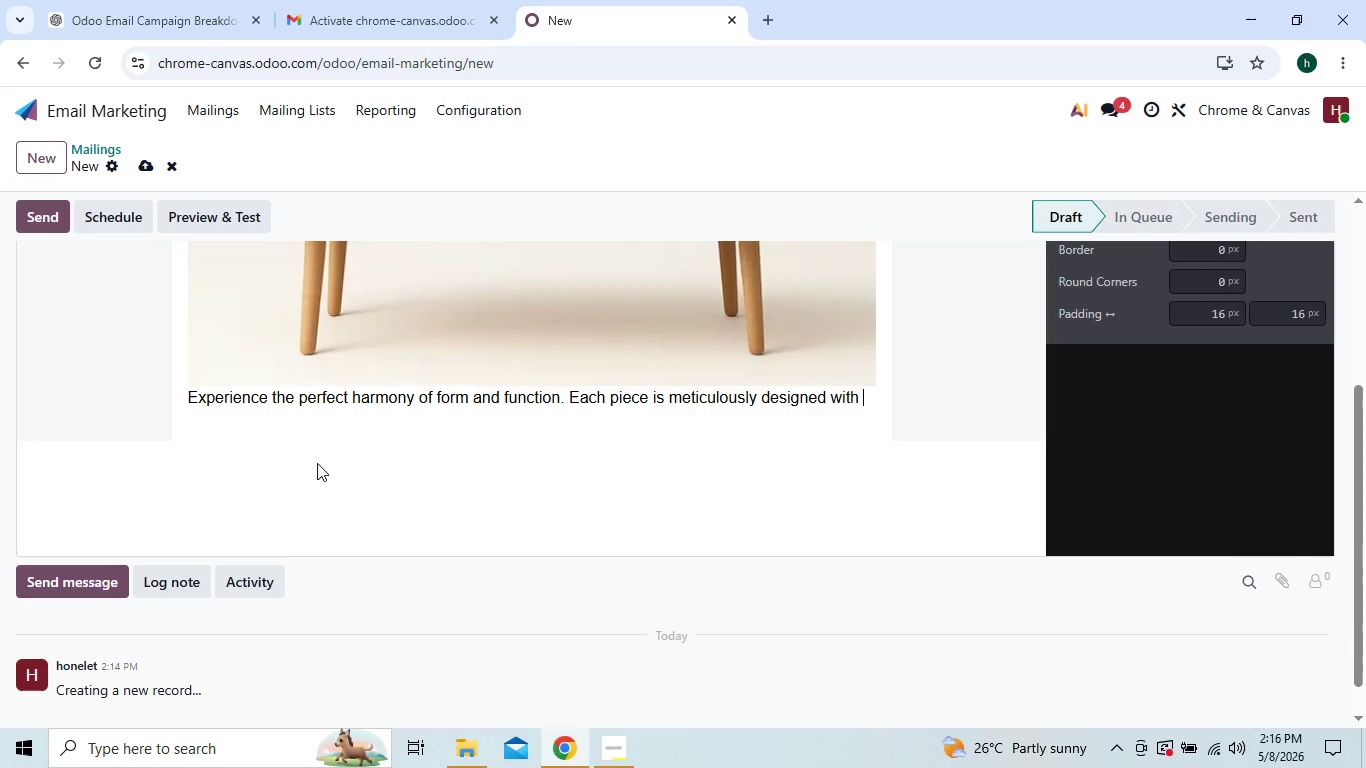 
key(Backspace)
 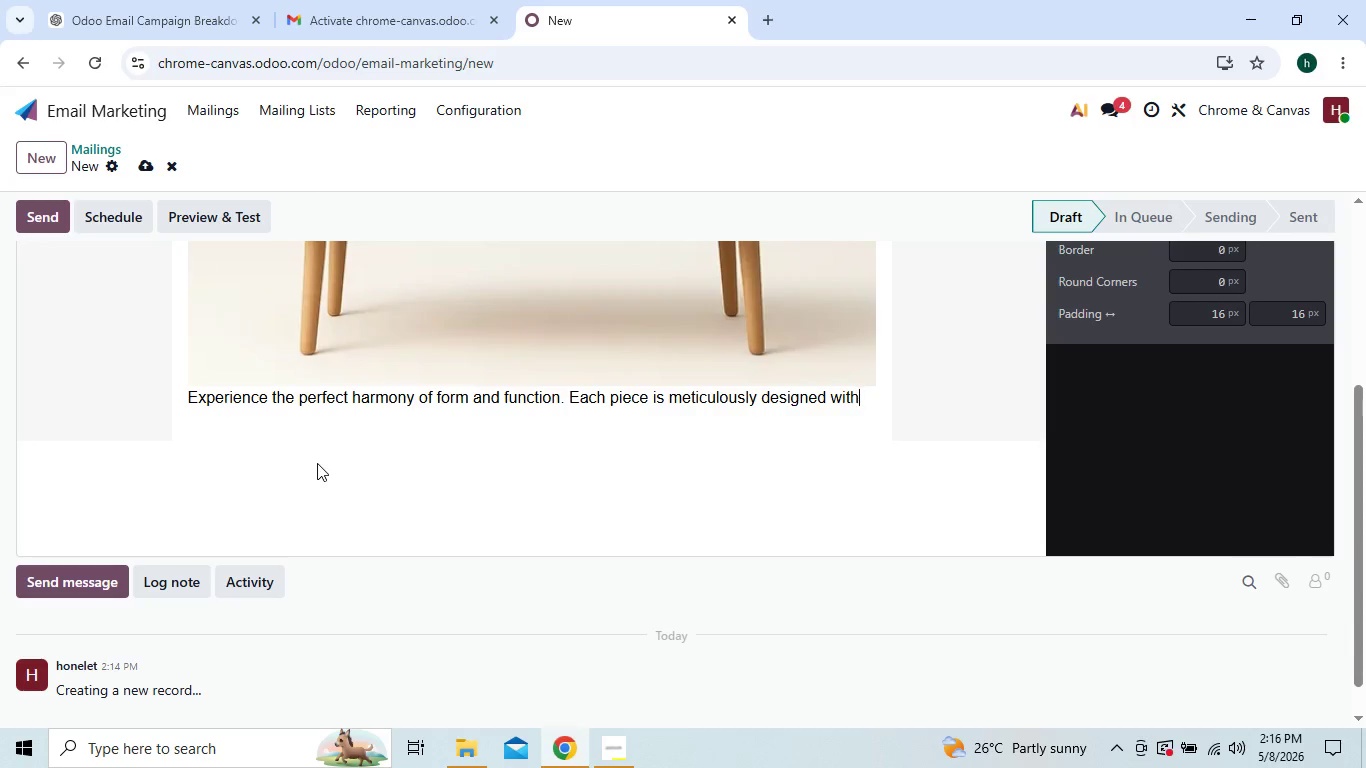 
key(Backspace)
 